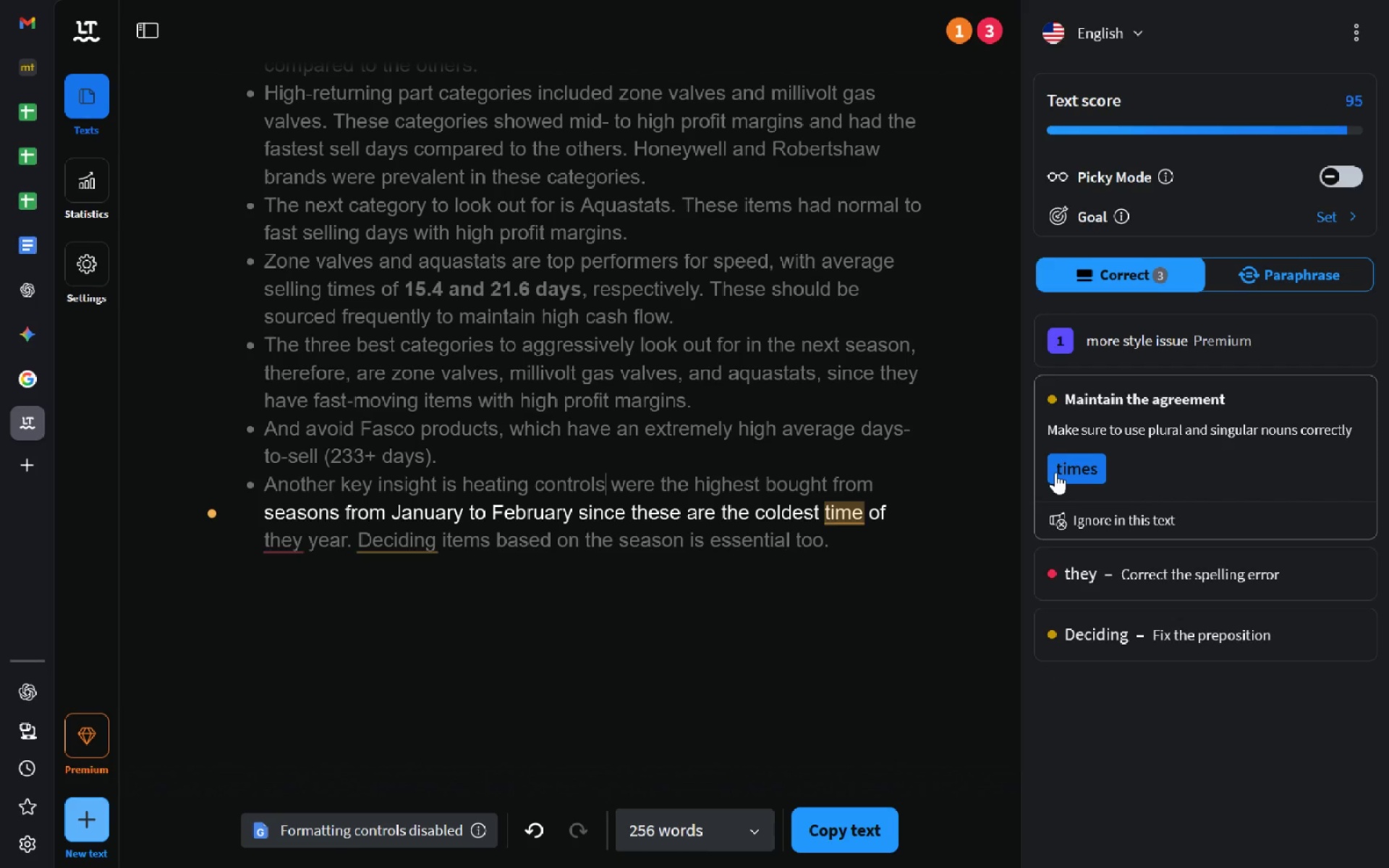 
left_click([1055, 472])
 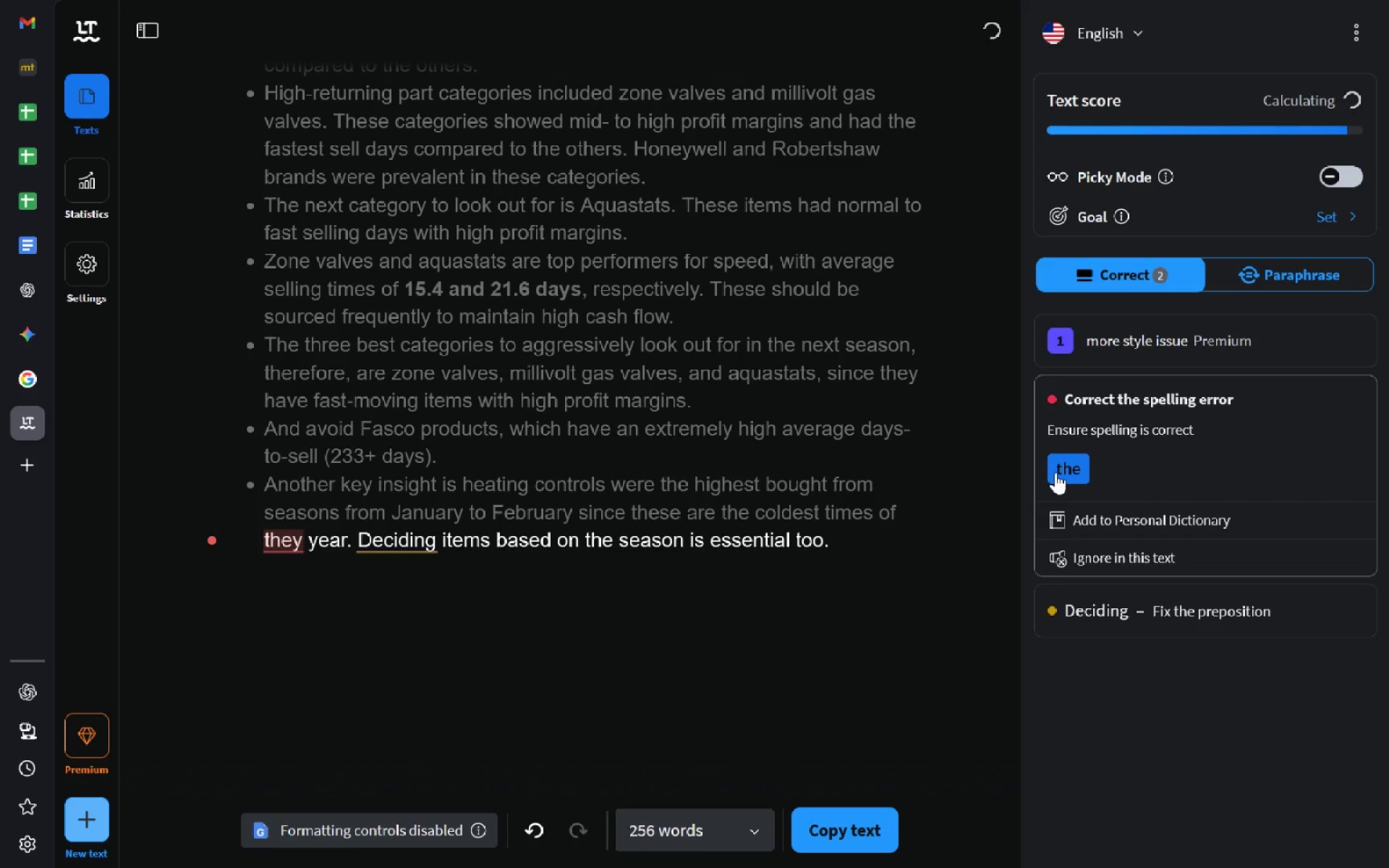 
left_click([1055, 472])
 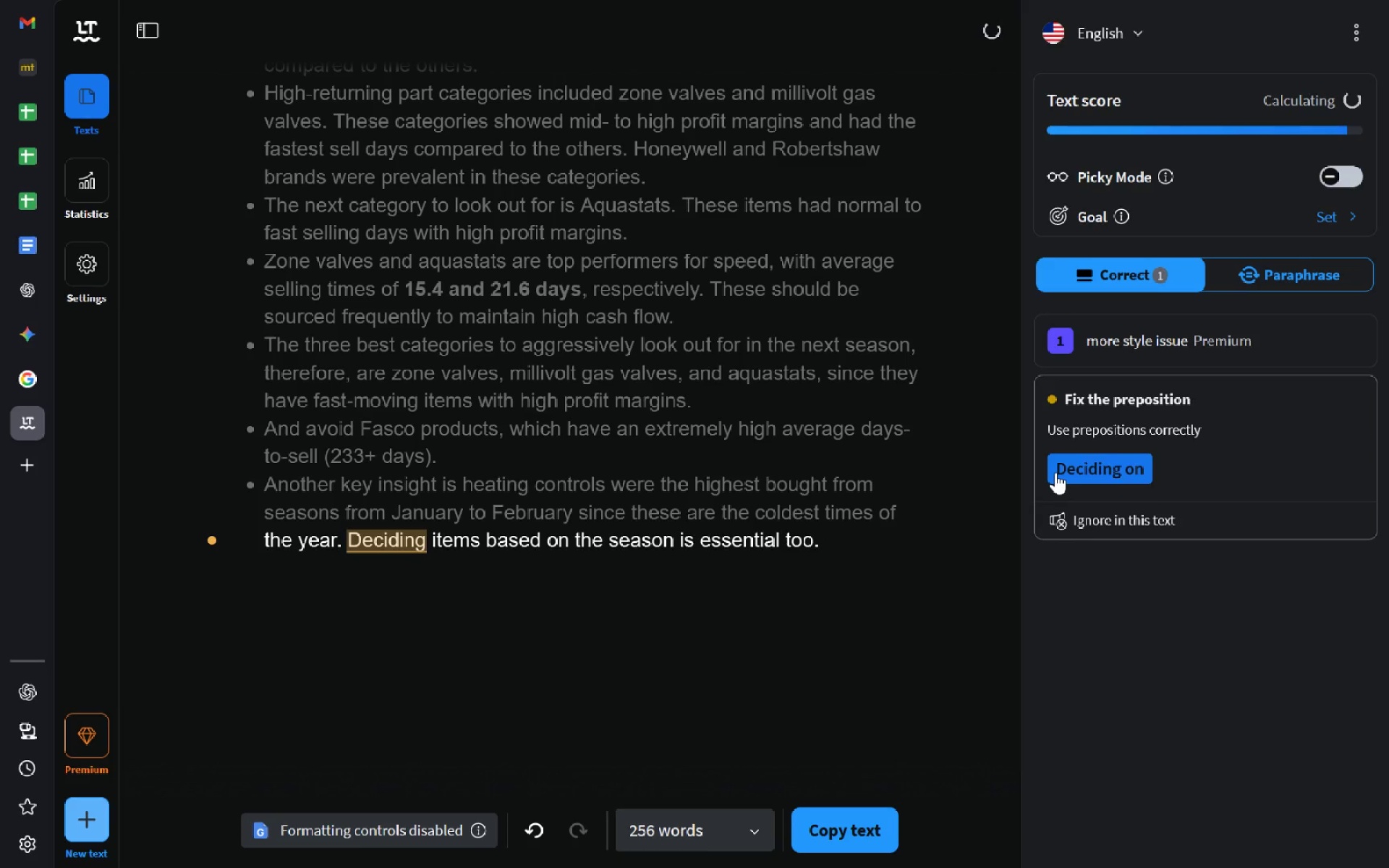 
left_click([1055, 472])
 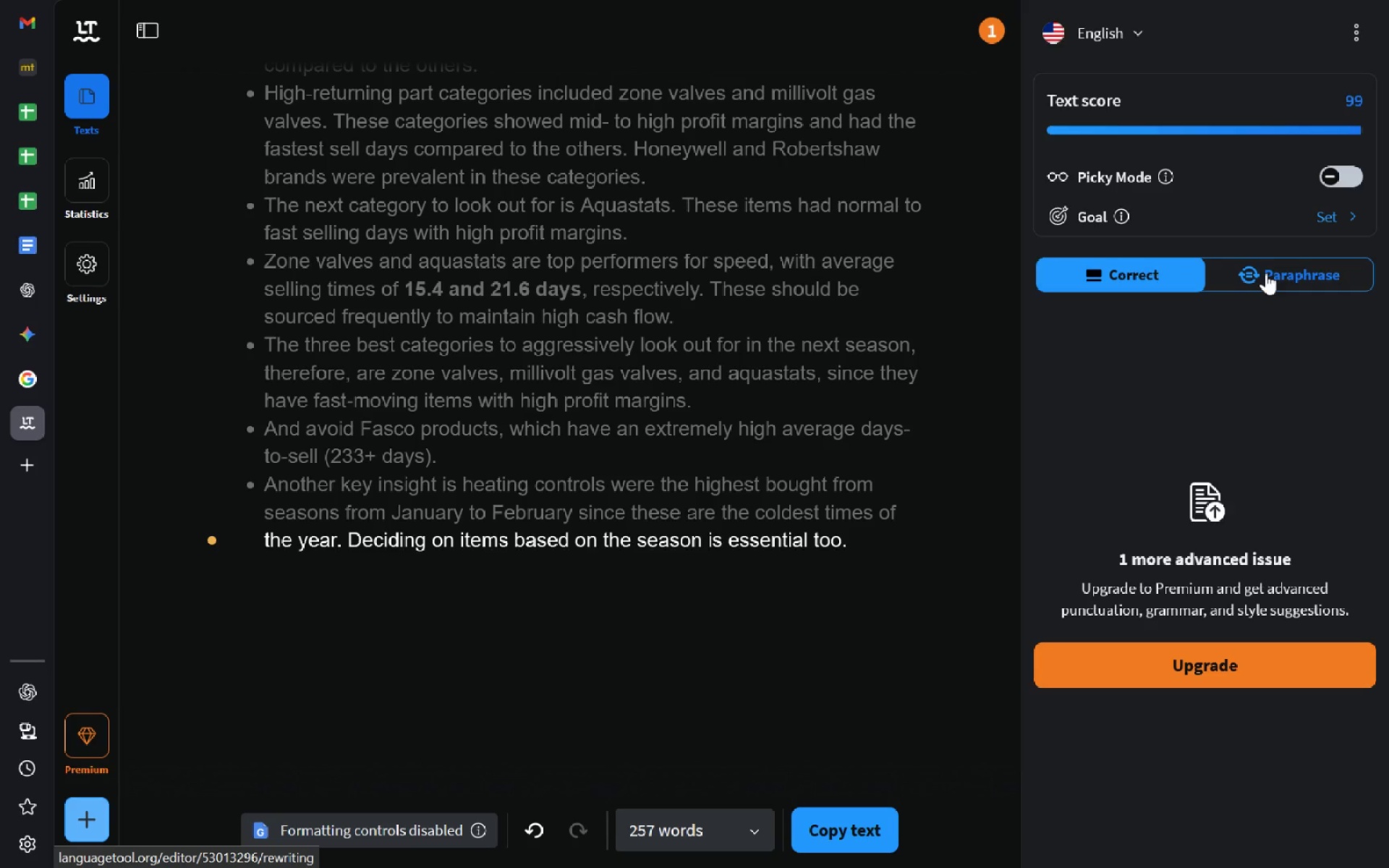 
wait(5.8)
 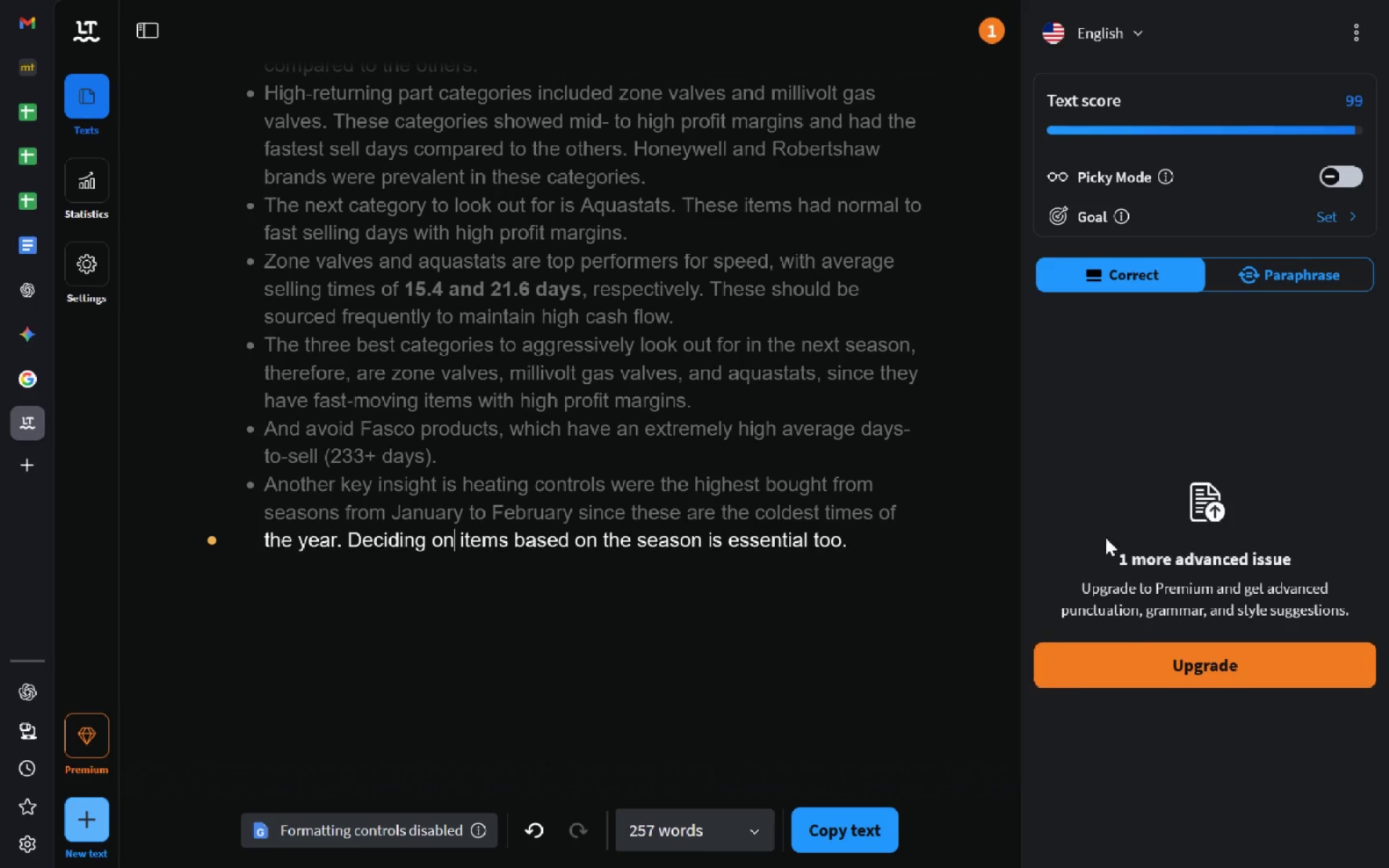 
left_click([1266, 273])
 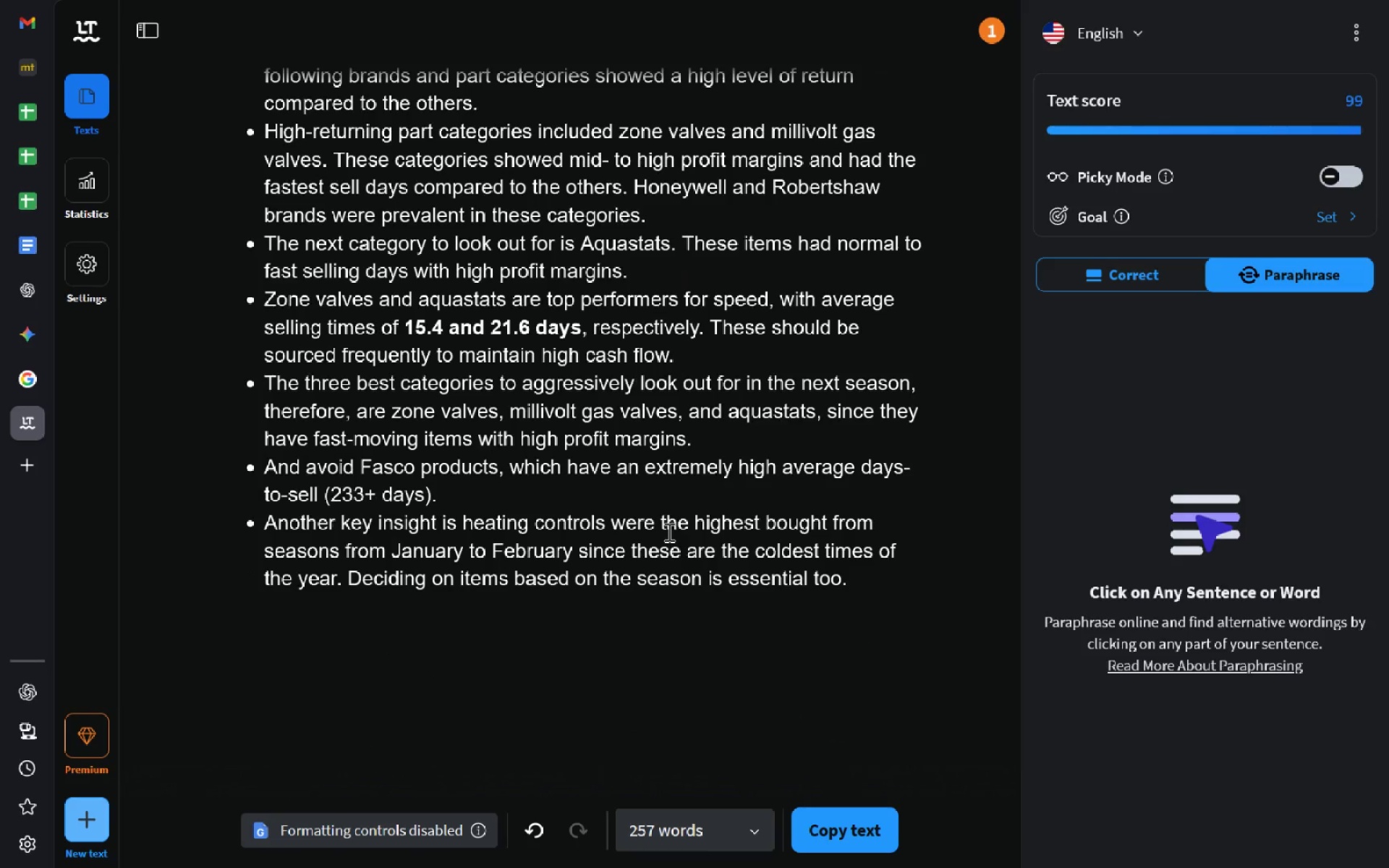 
wait(8.22)
 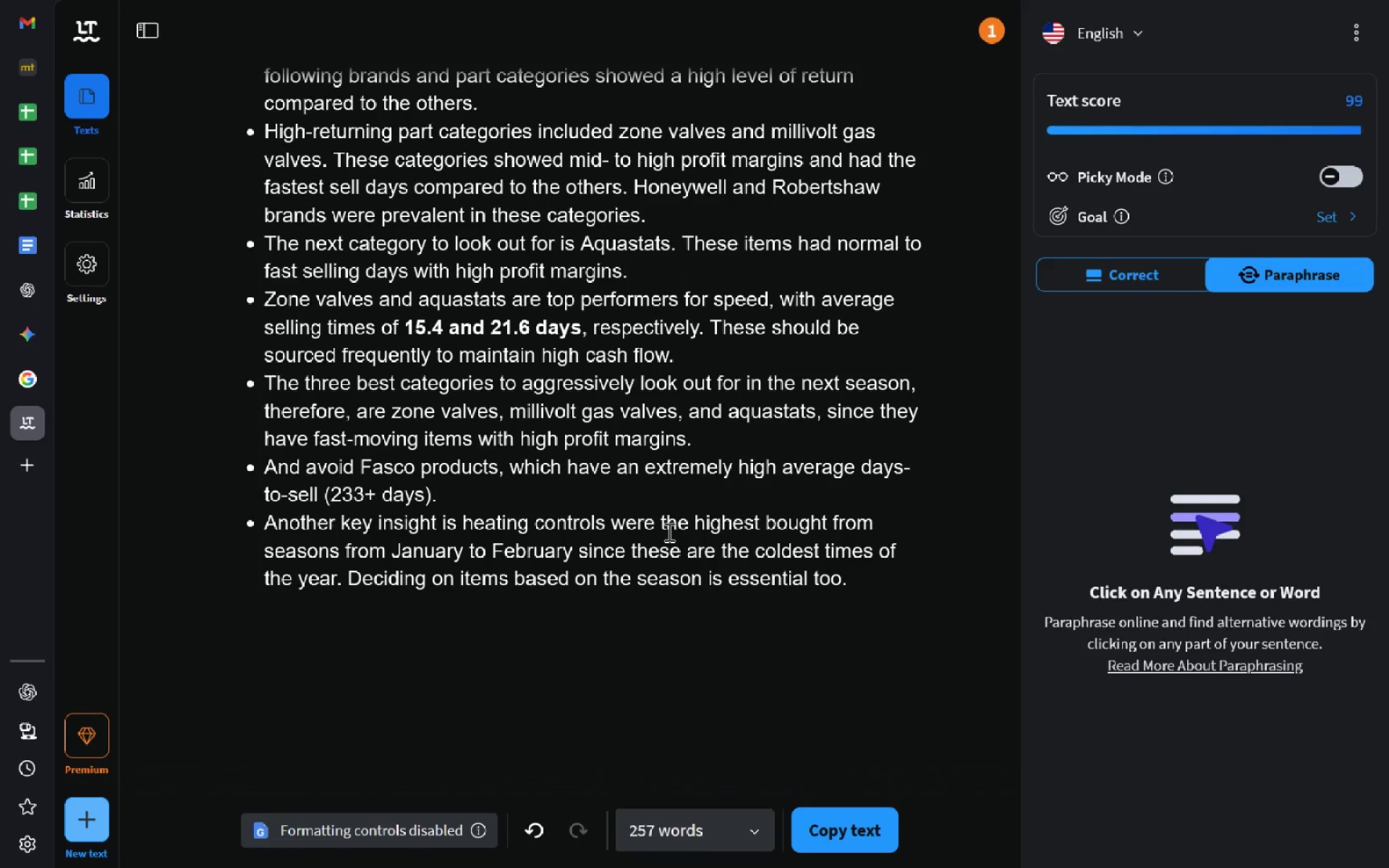 
left_click([1111, 271])
 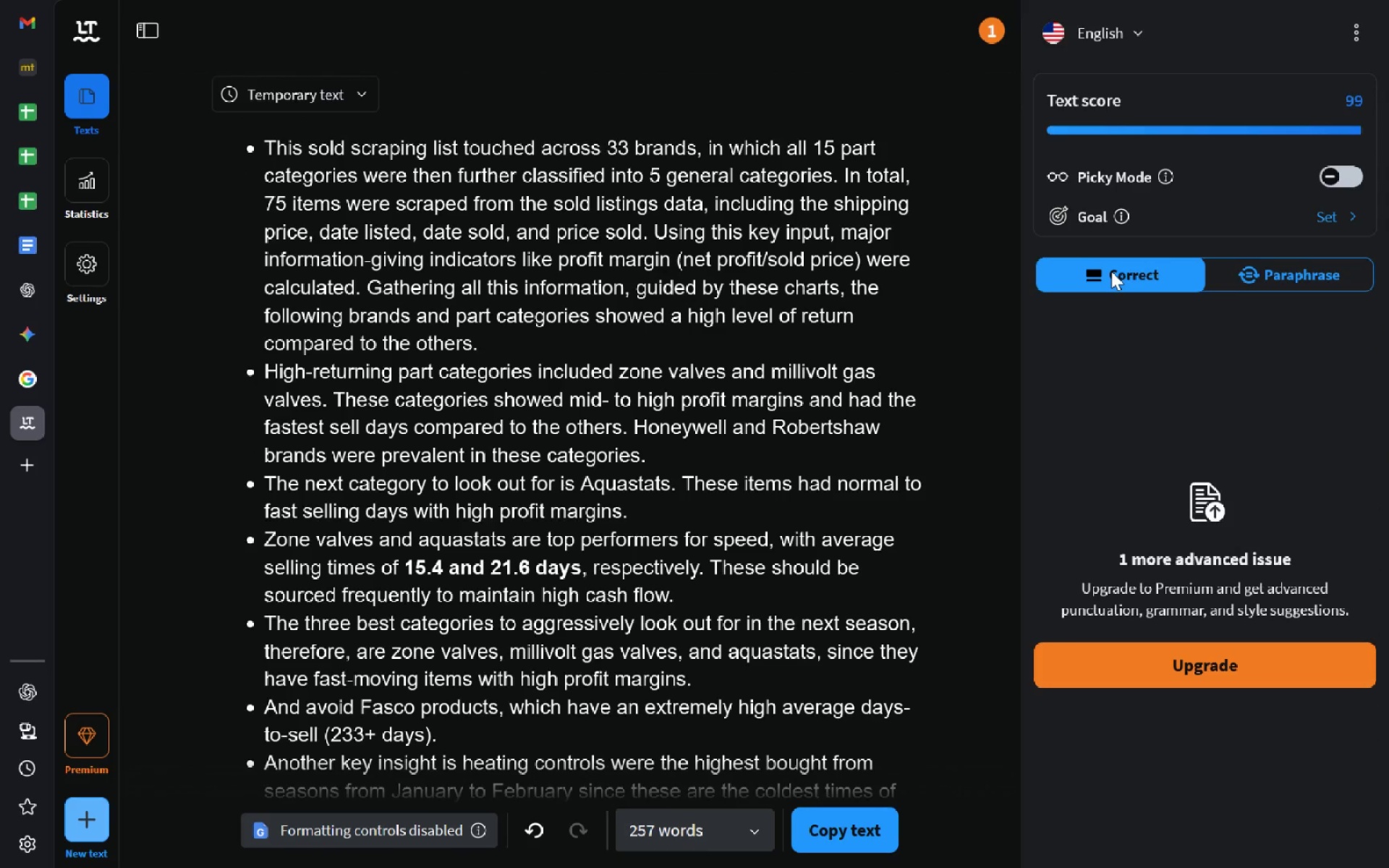 
wait(10.41)
 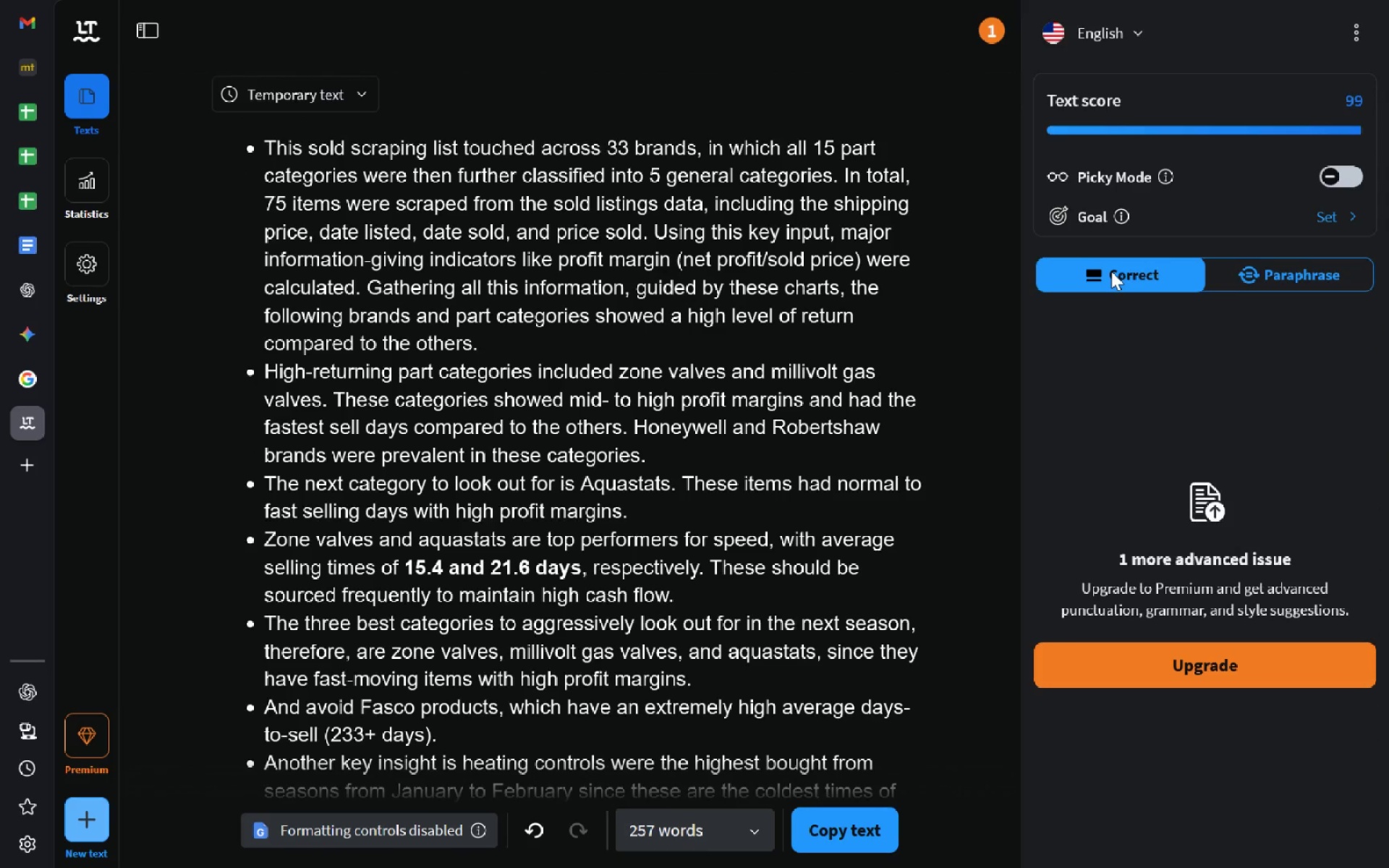 
left_click([844, 851])
 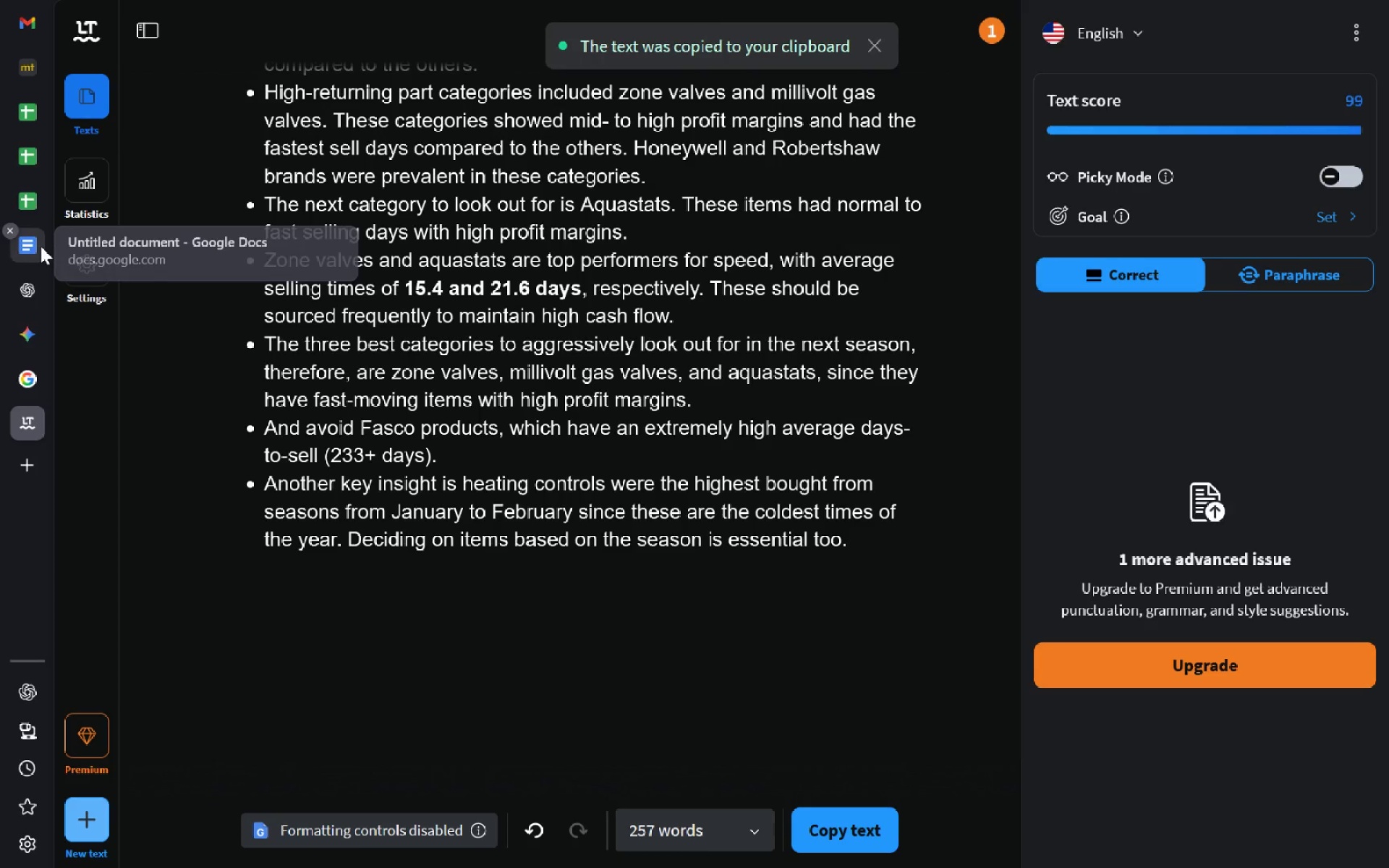 
left_click([39, 244])
 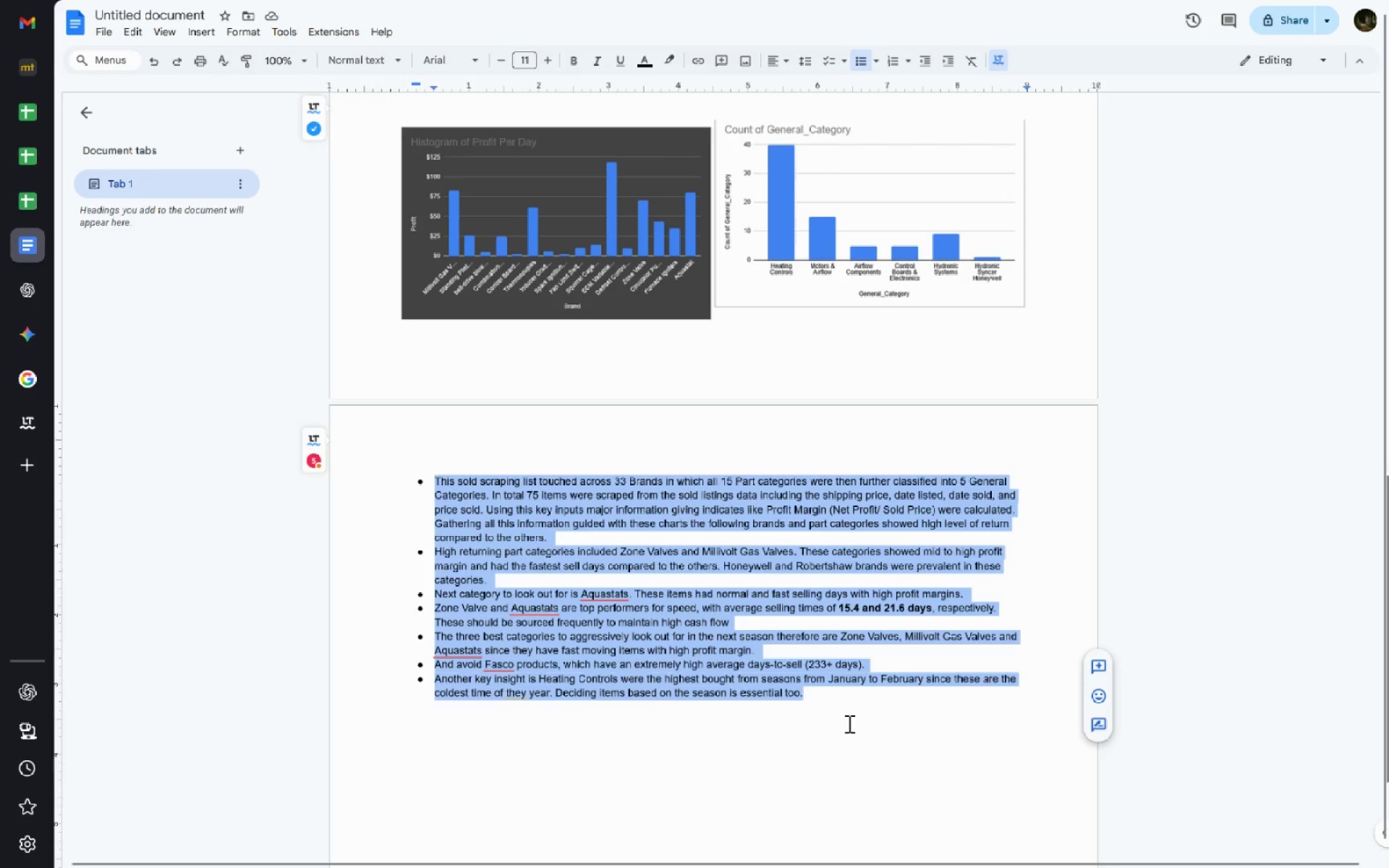 
left_click([849, 721])
 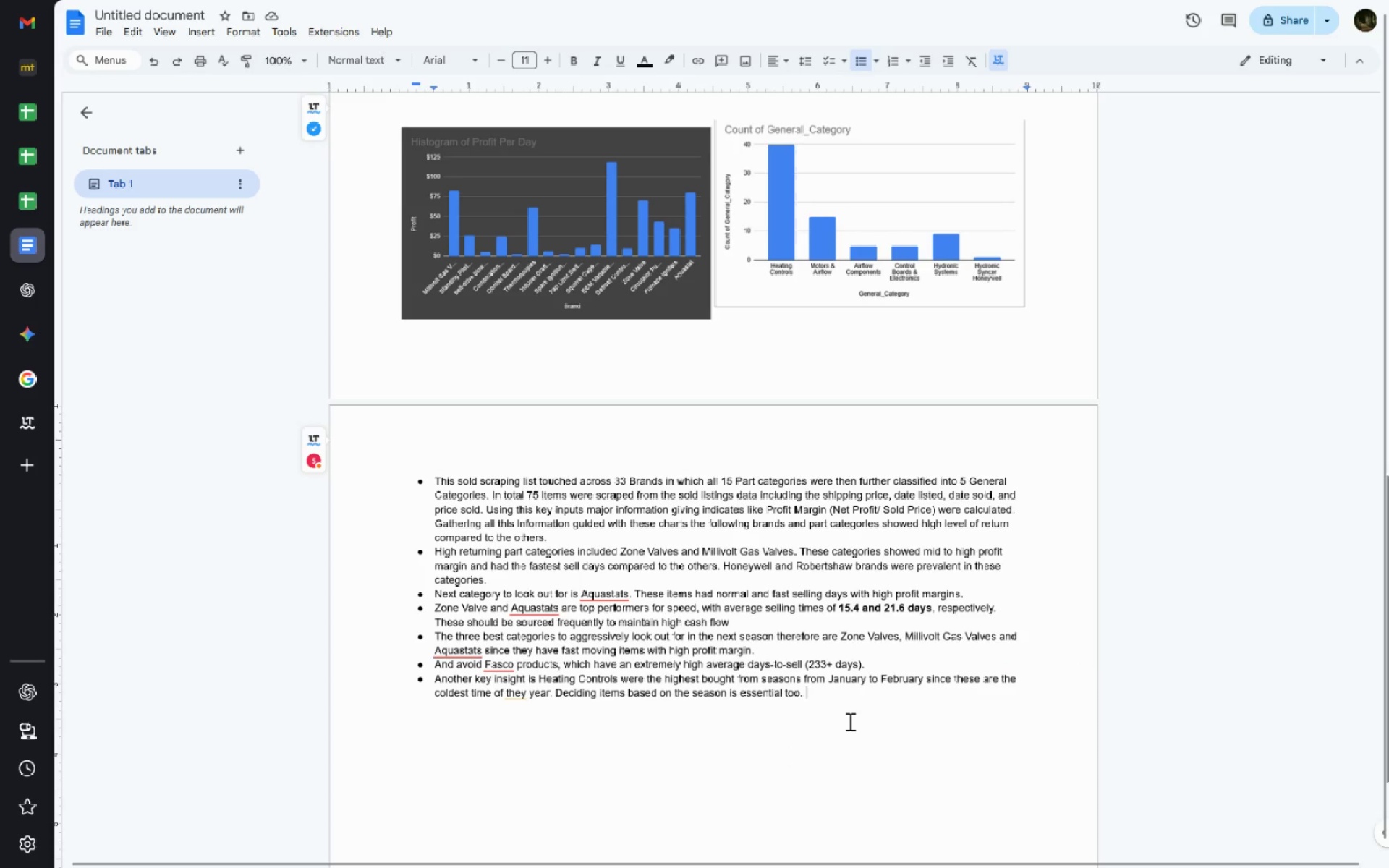 
key(Enter)
 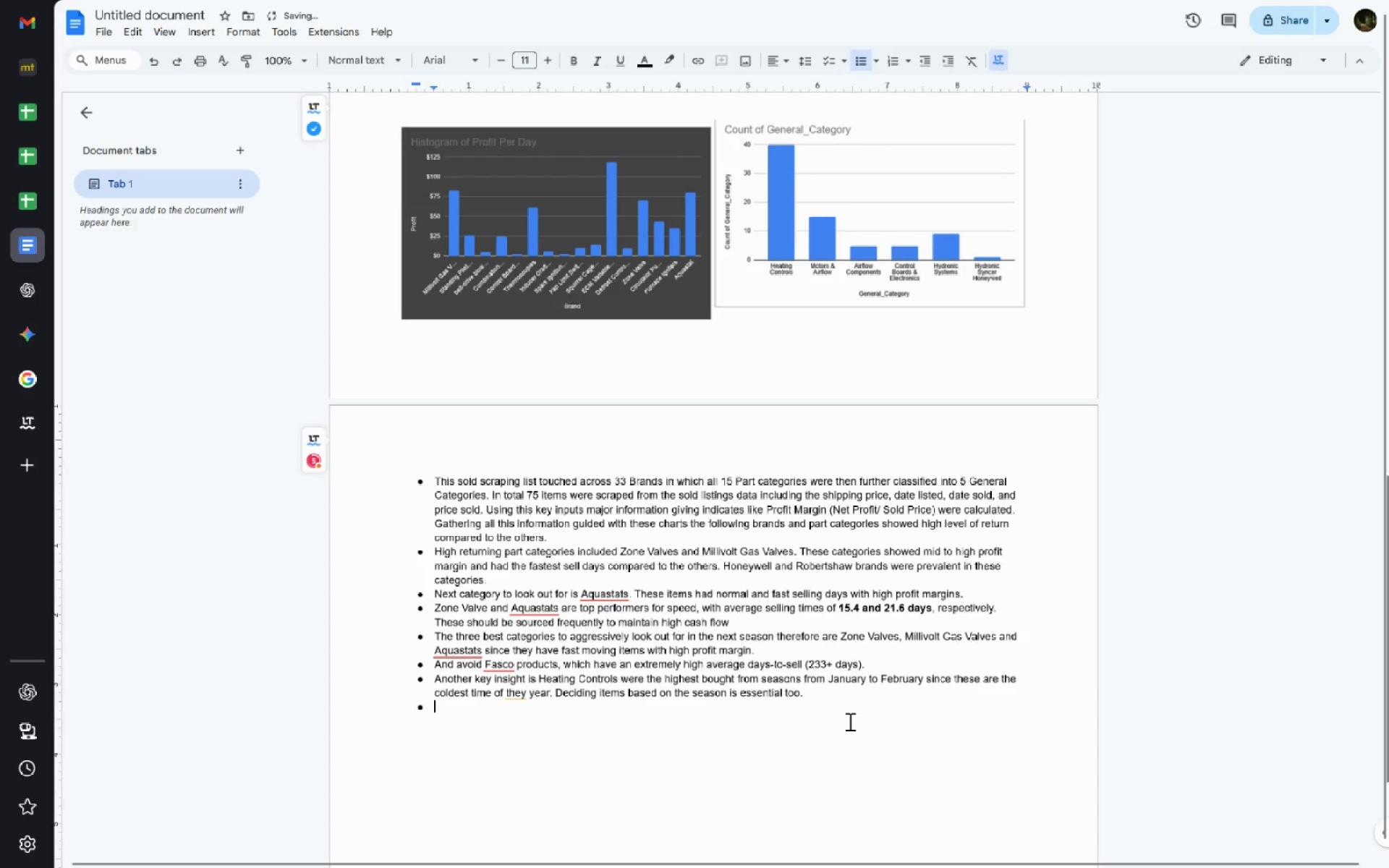 
key(Enter)
 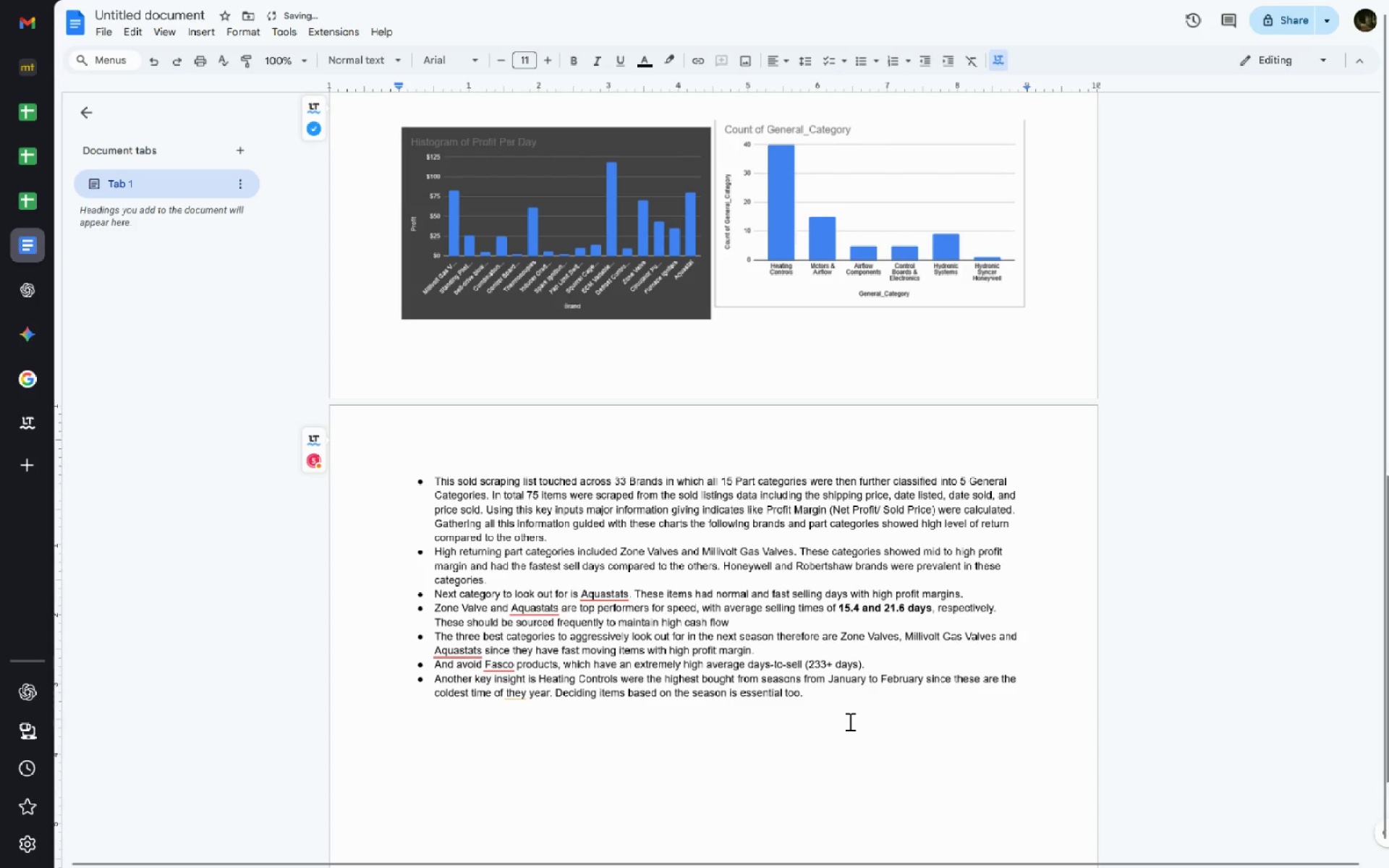 
key(Backspace)
 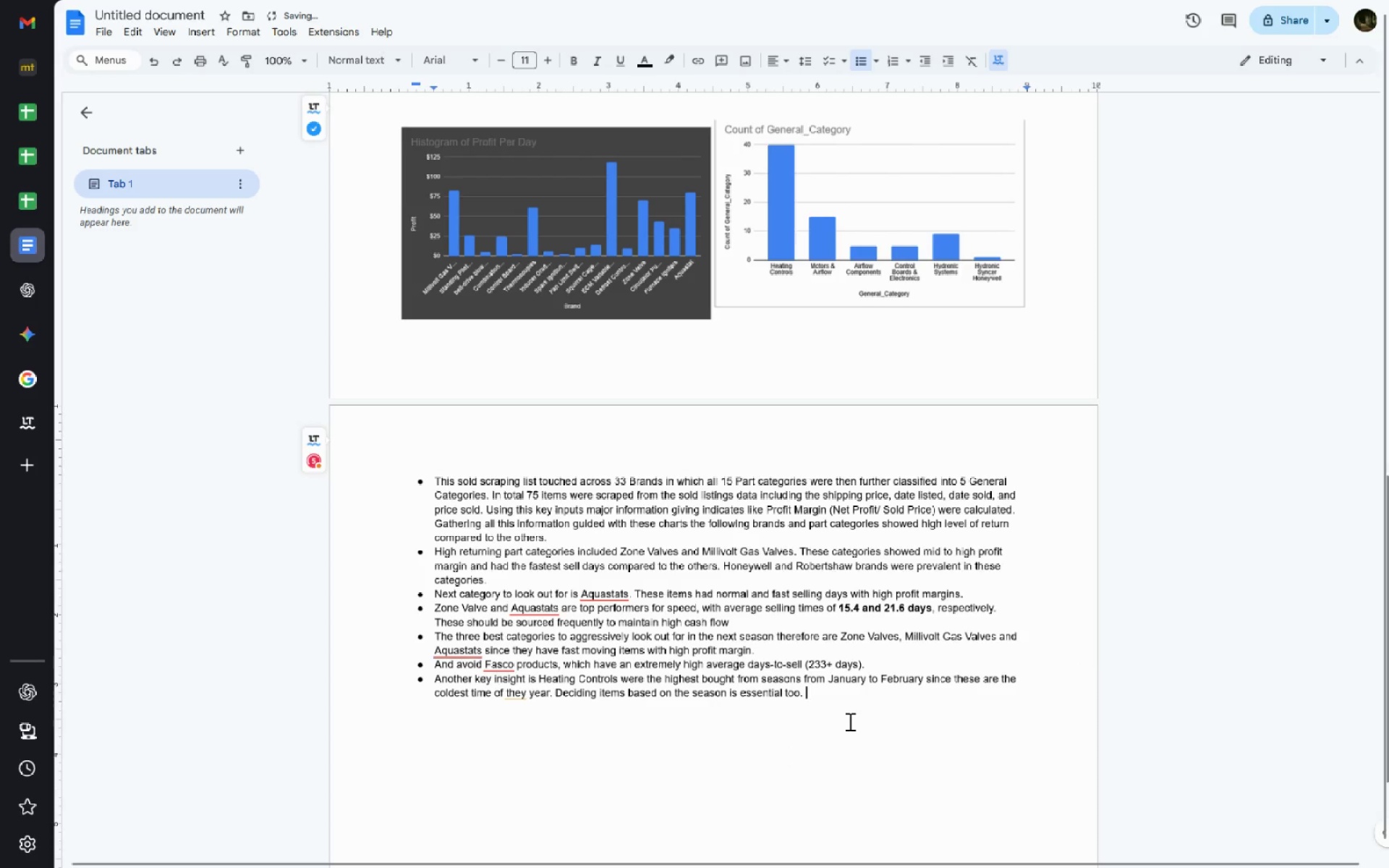 
key(Backspace)
 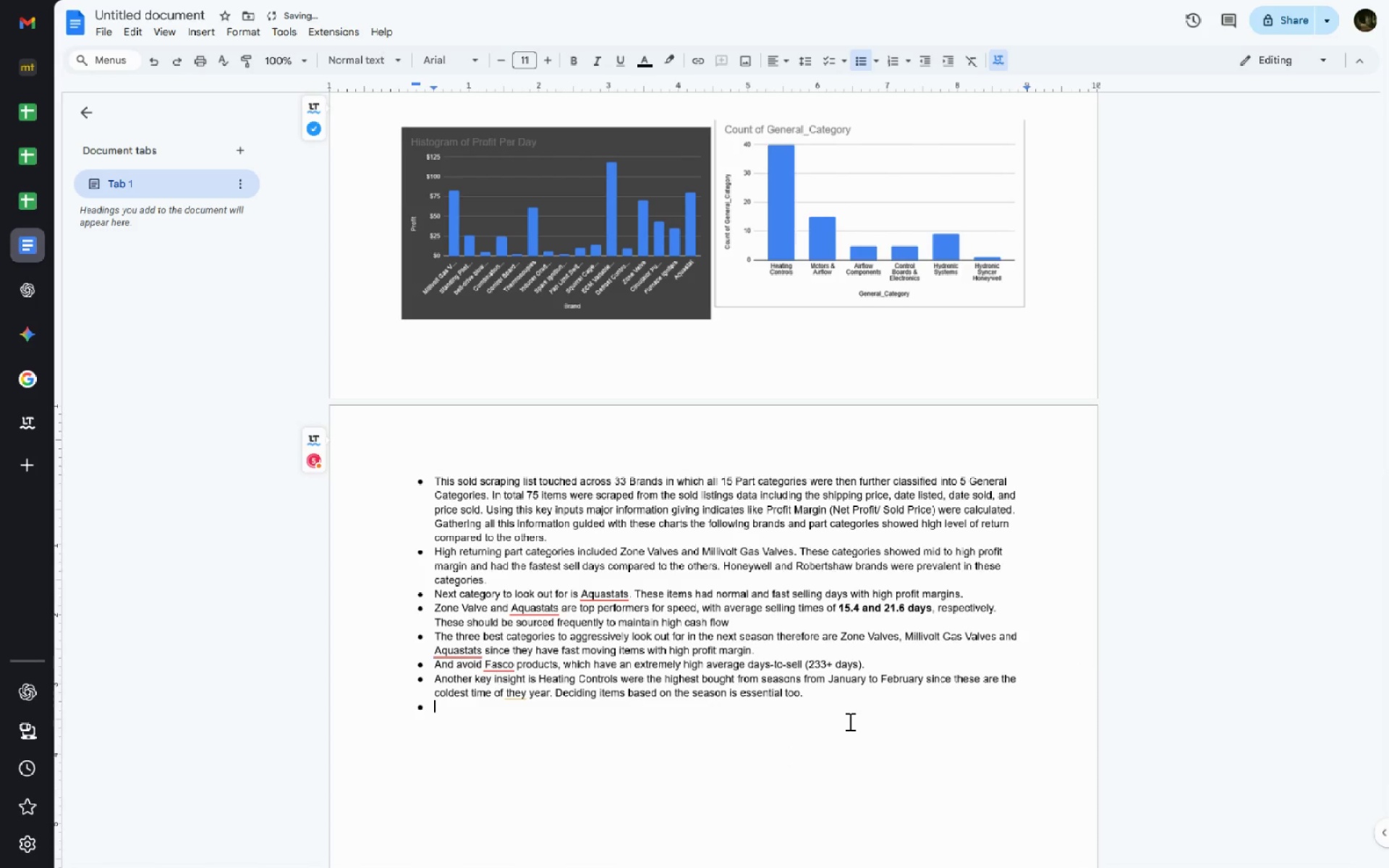 
key(Enter)
 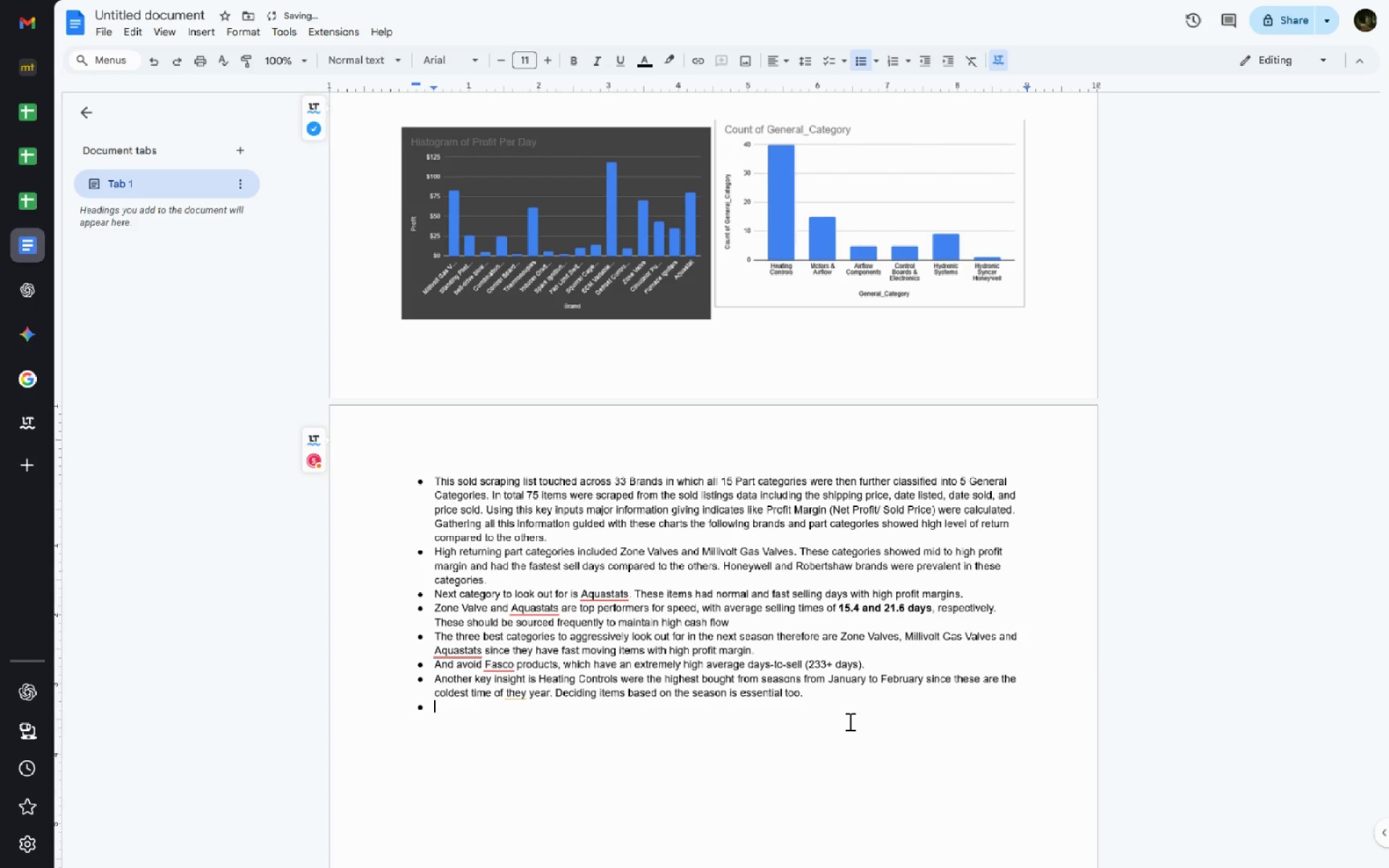 
key(Control+V)
 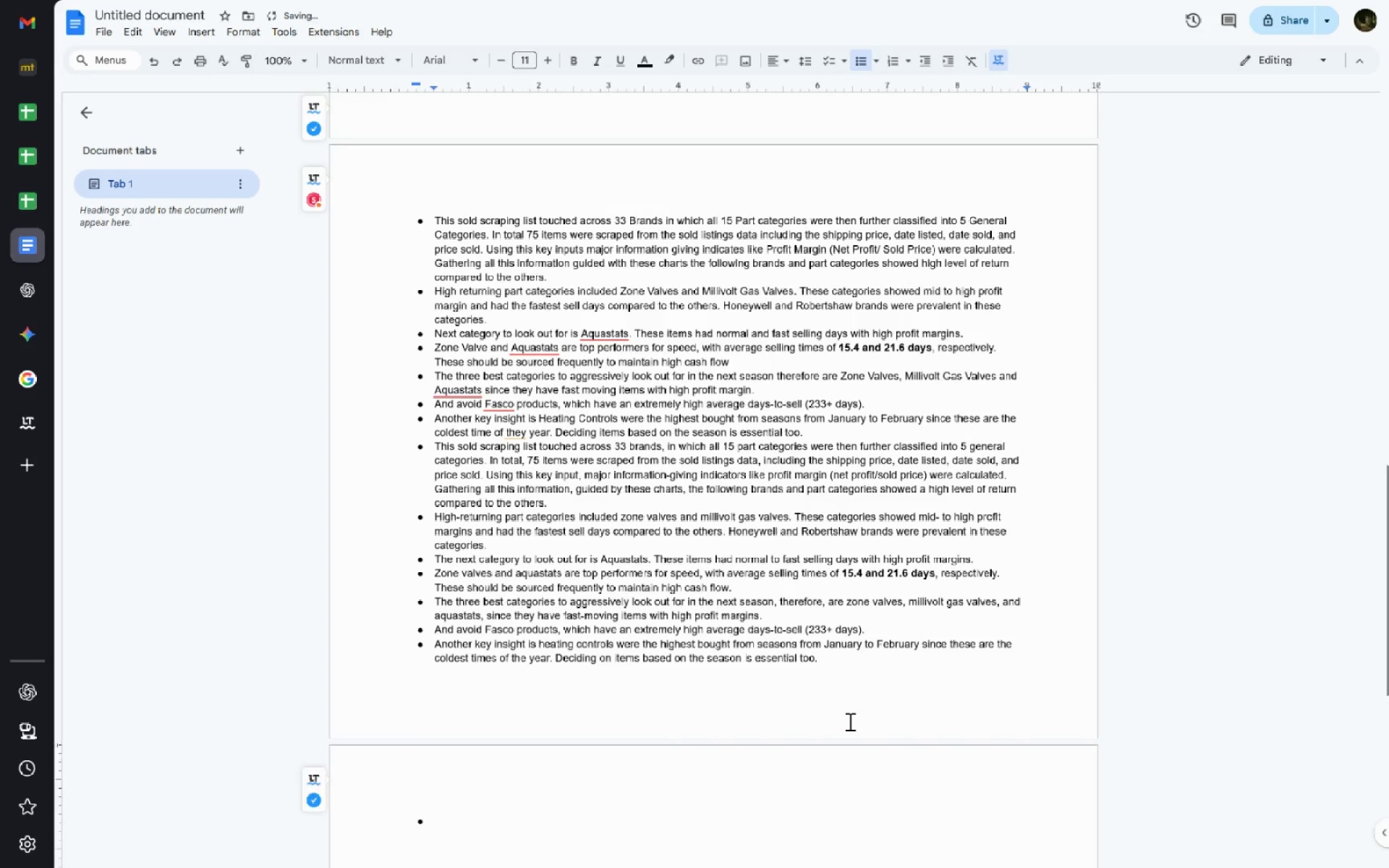 
key(Control+Z)
 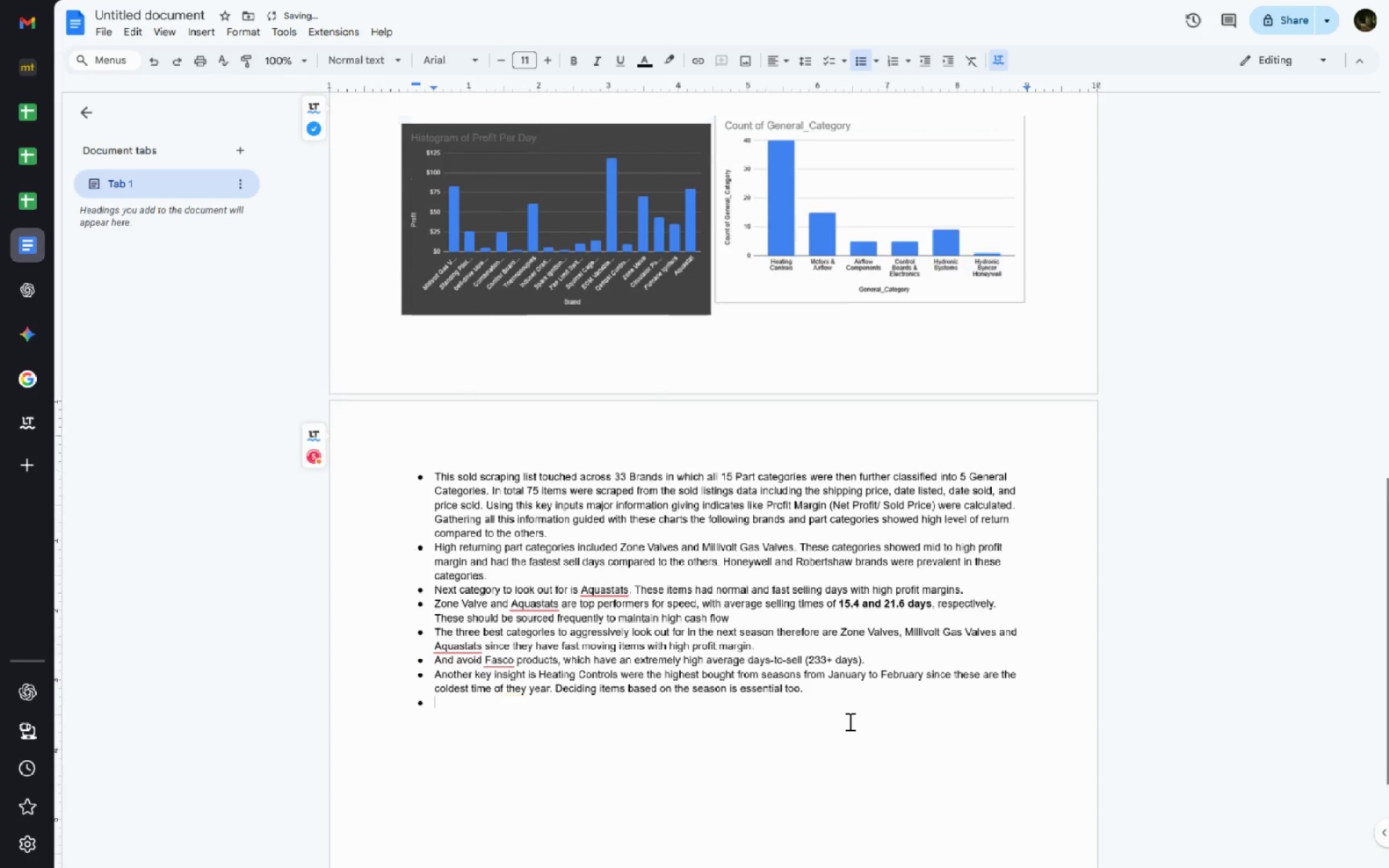 
key(Backspace)
 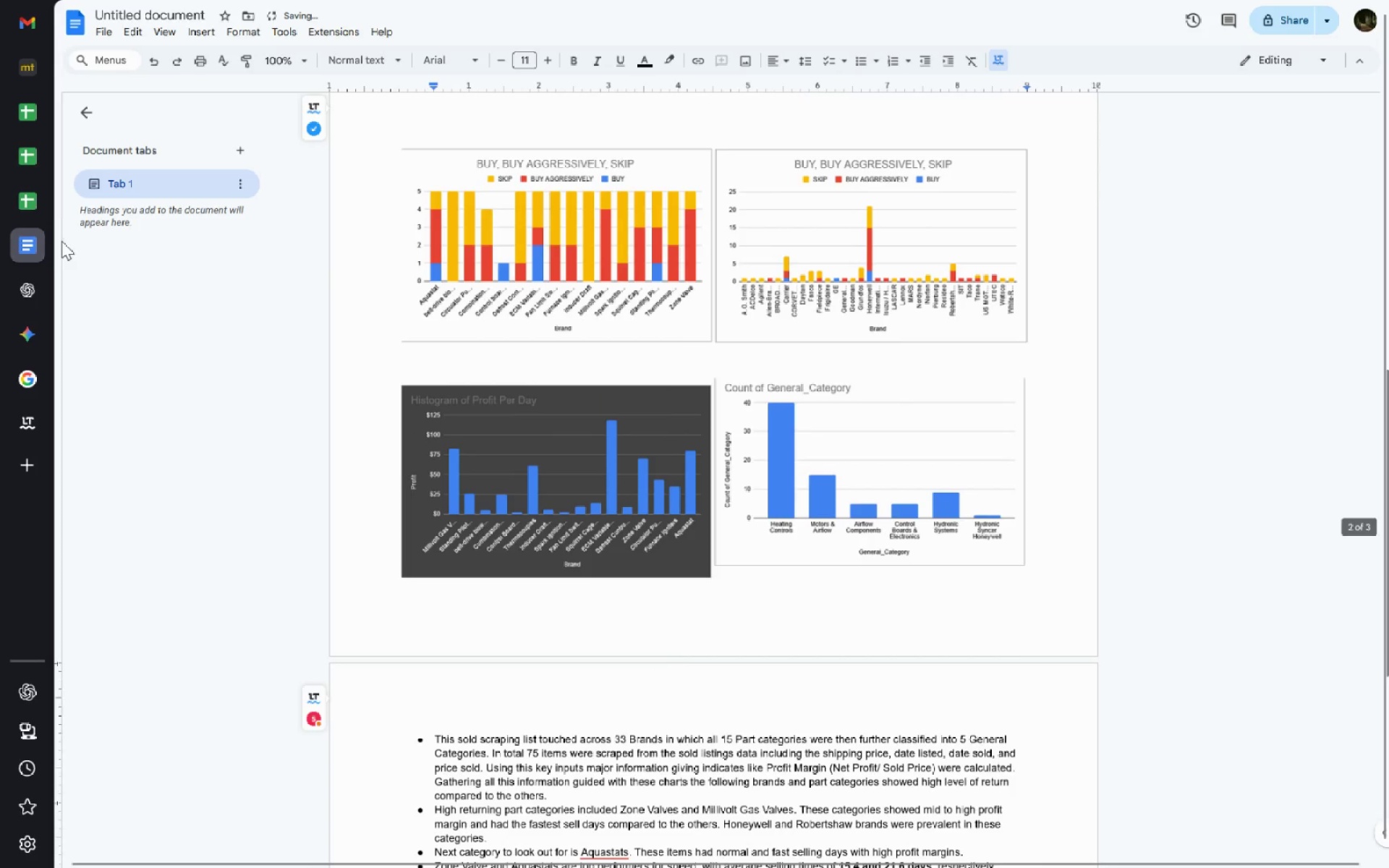 
left_click([37, 186])
 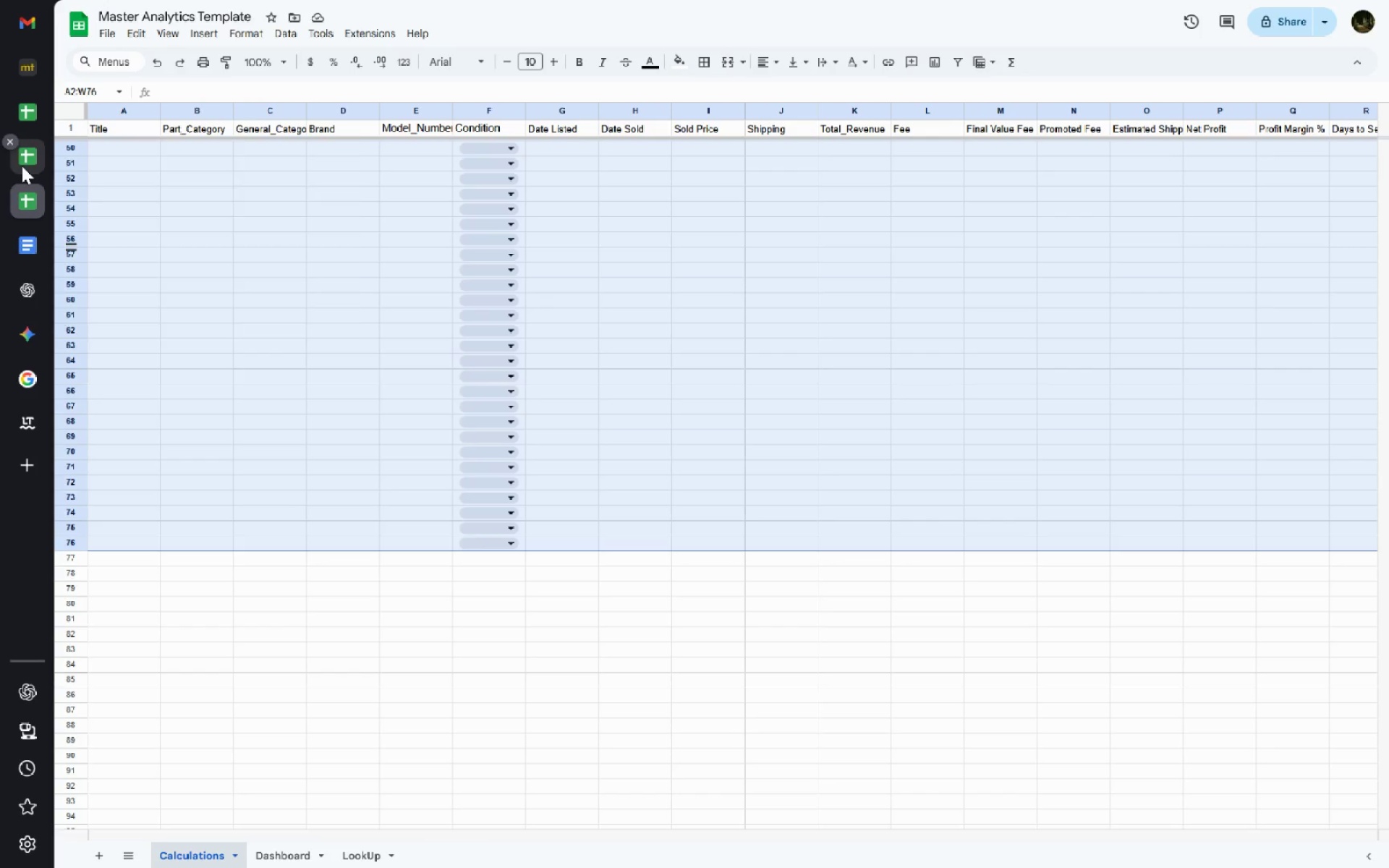 
left_click([20, 166])
 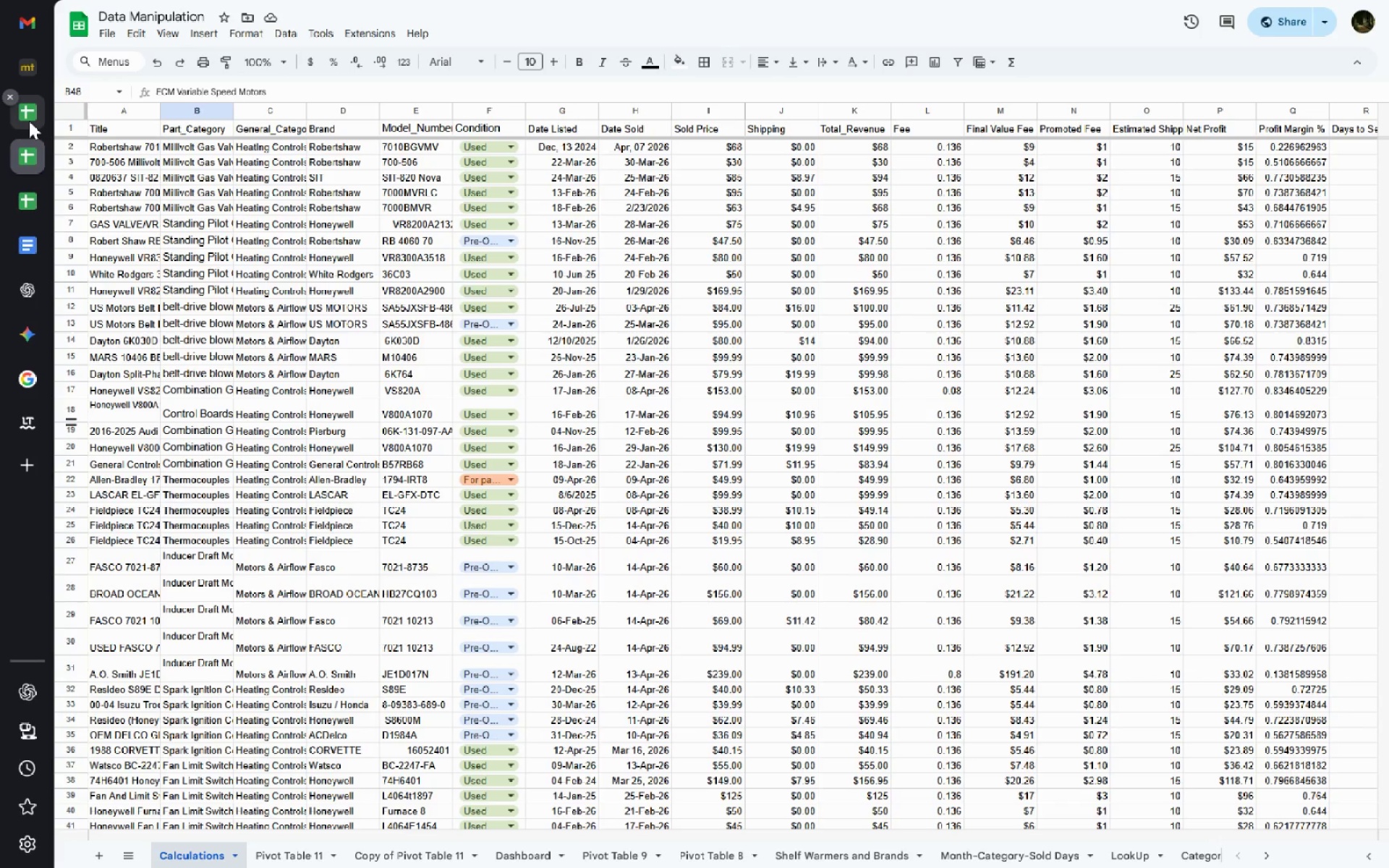 
left_click([30, 121])
 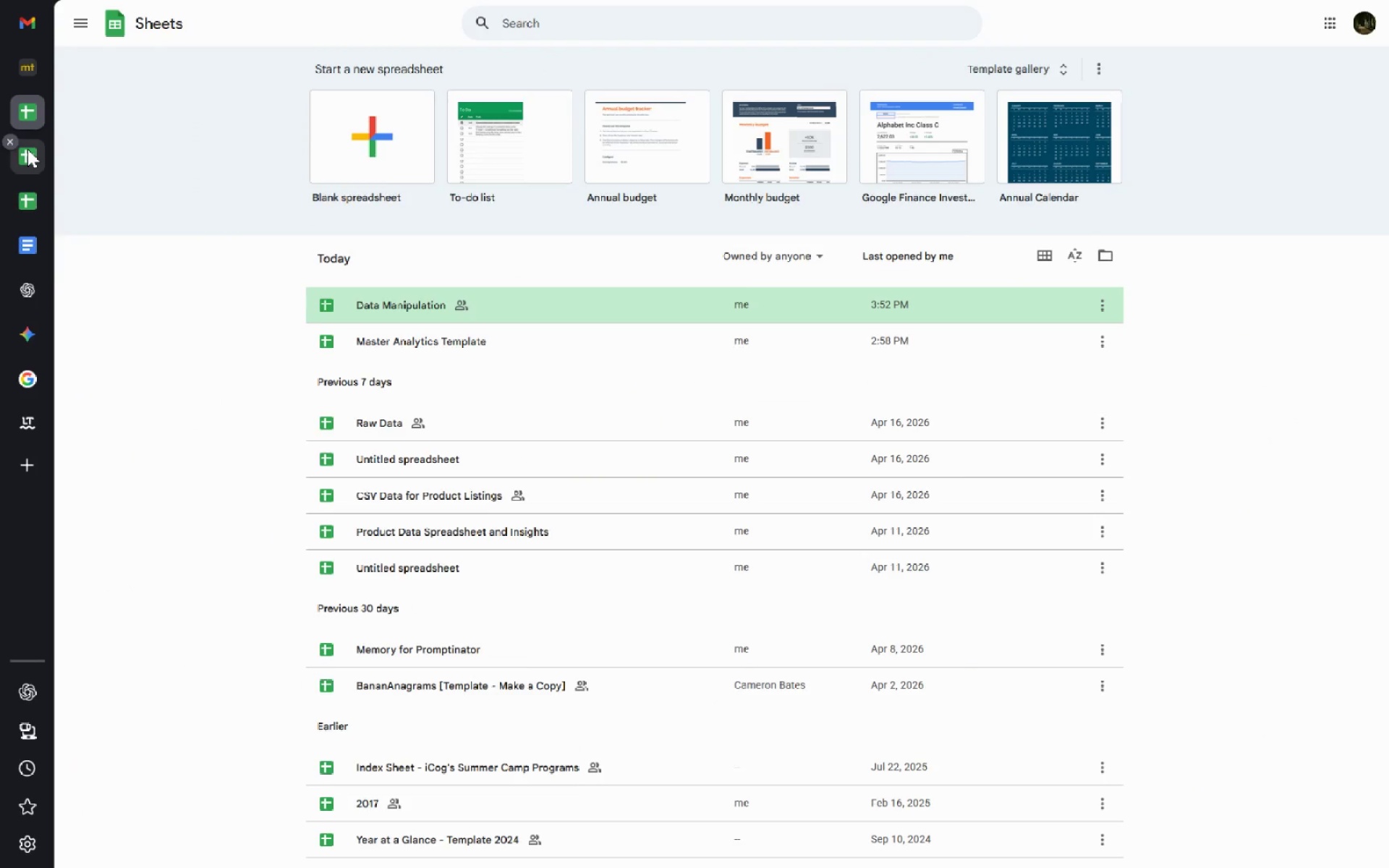 
left_click([27, 149])
 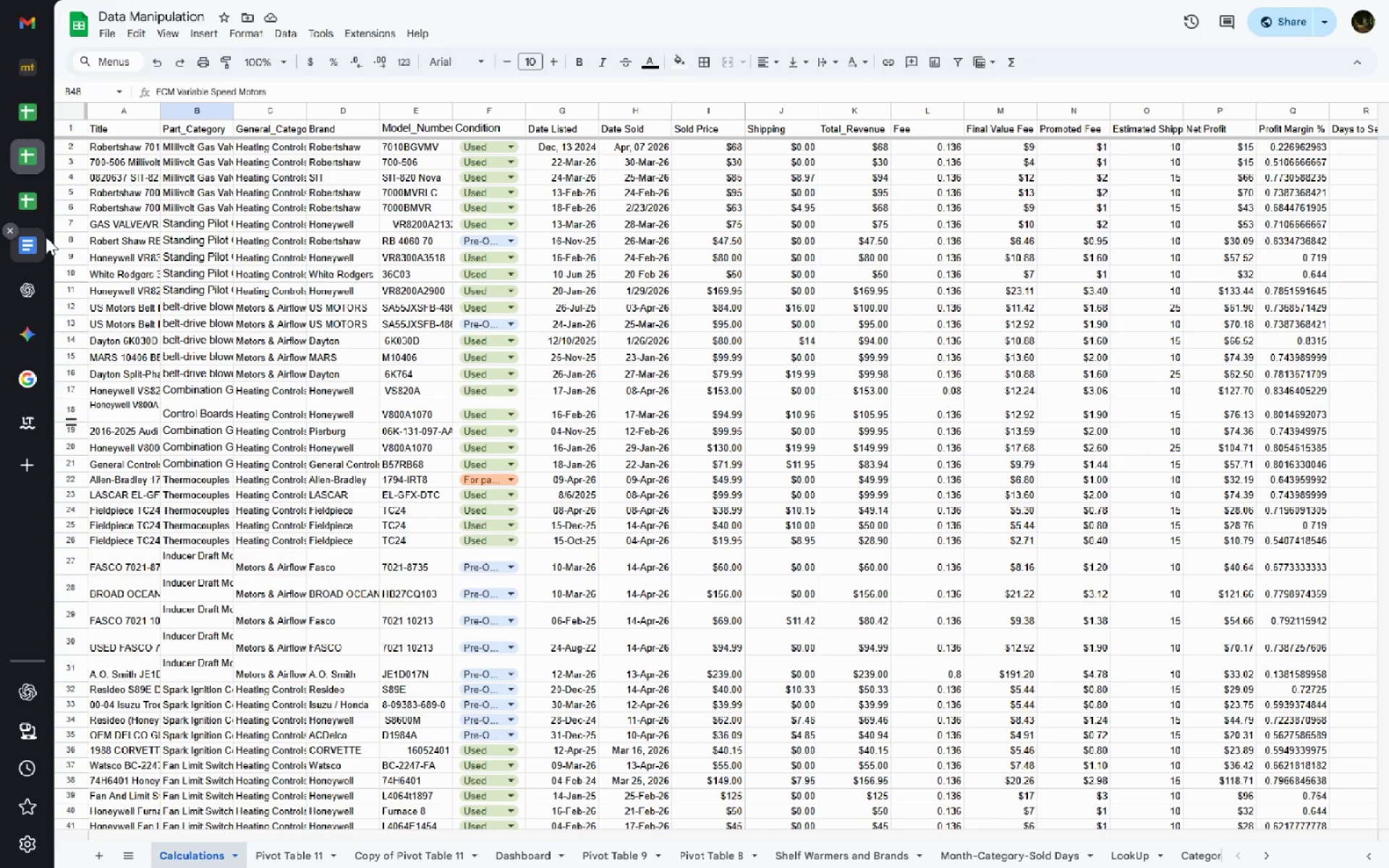 
left_click([46, 237])
 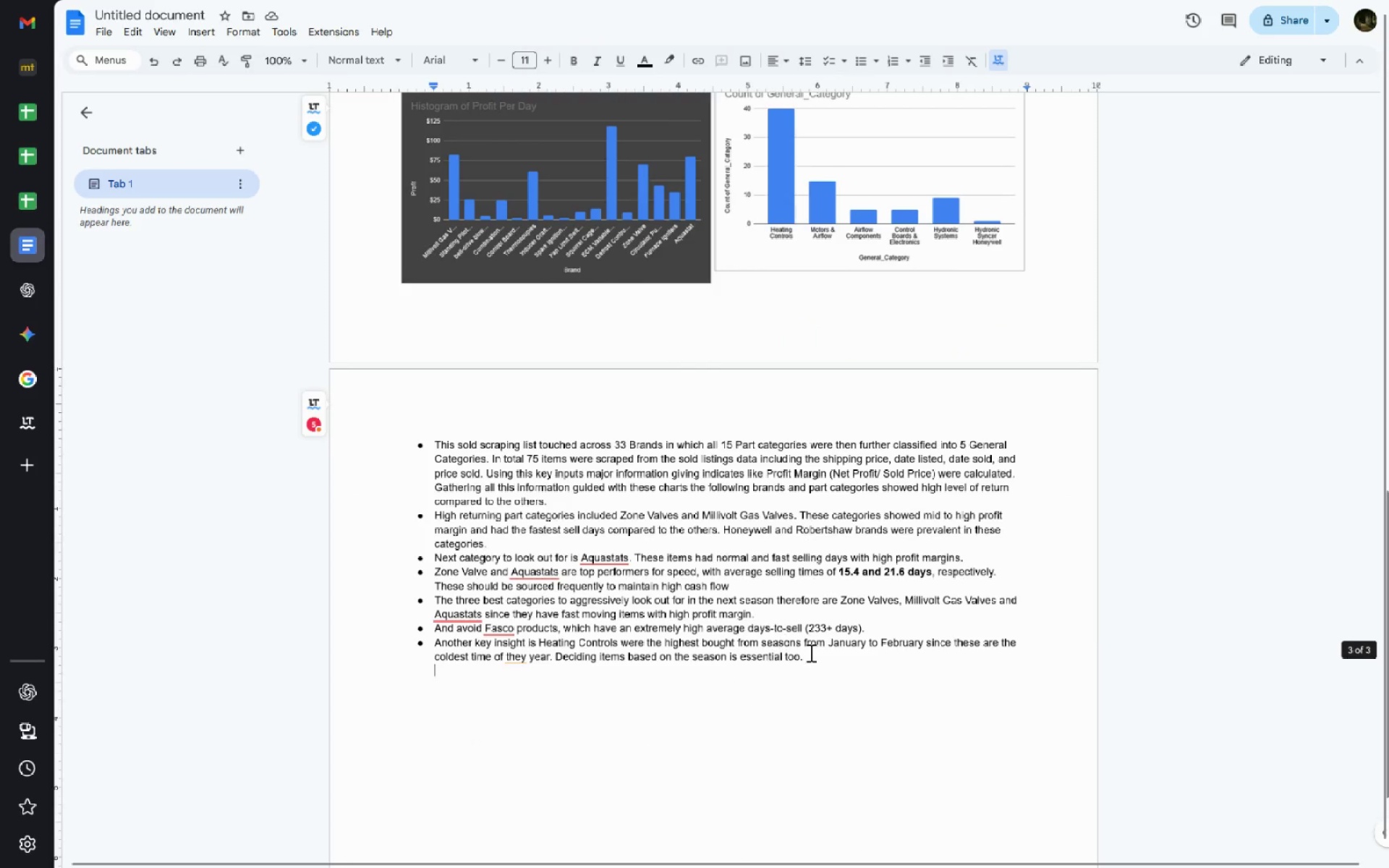 
left_click_drag(start_coordinate=[822, 655], to_coordinate=[429, 441])
 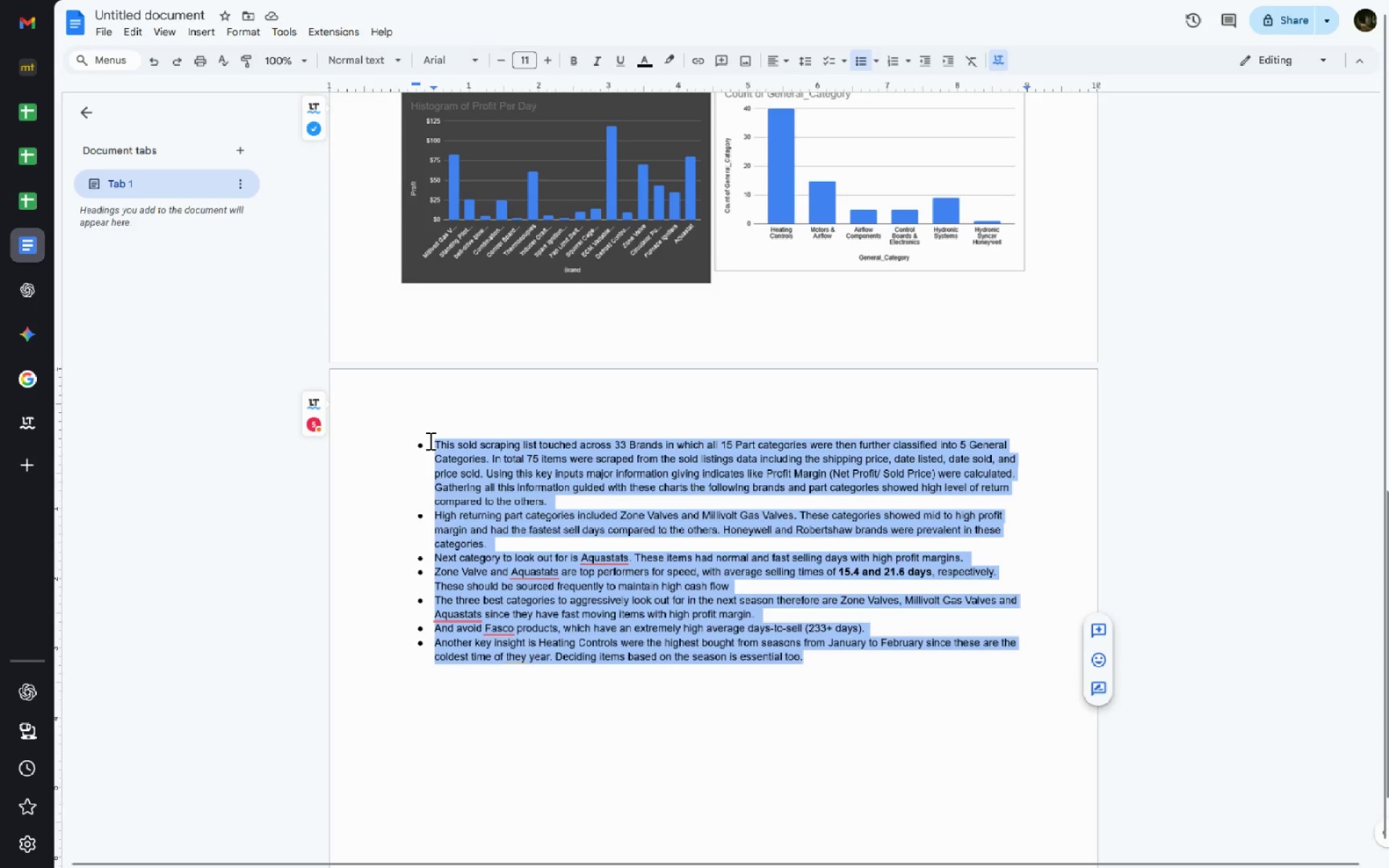 
key(Control+ControlLeft)
 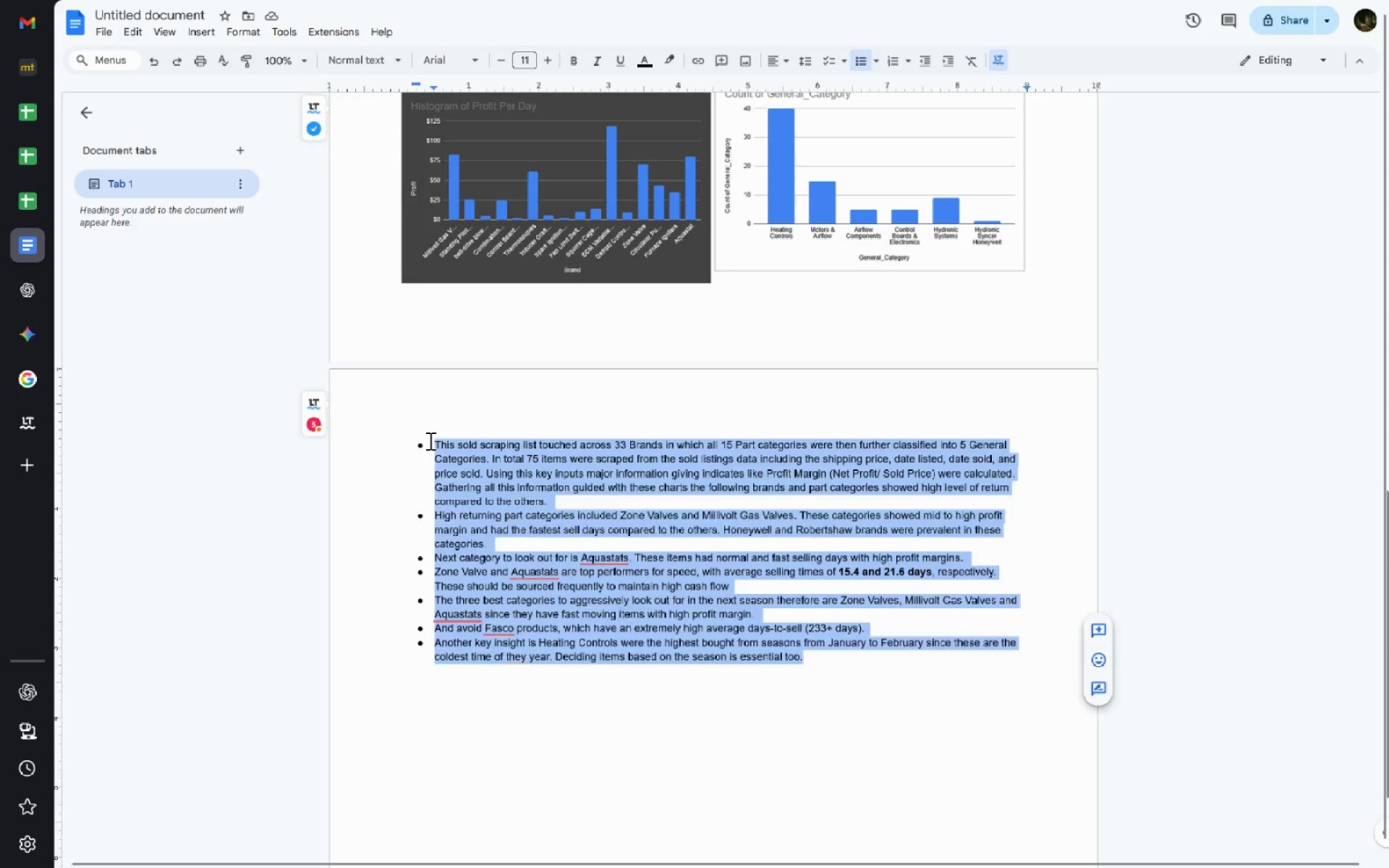 
key(Control+V)
 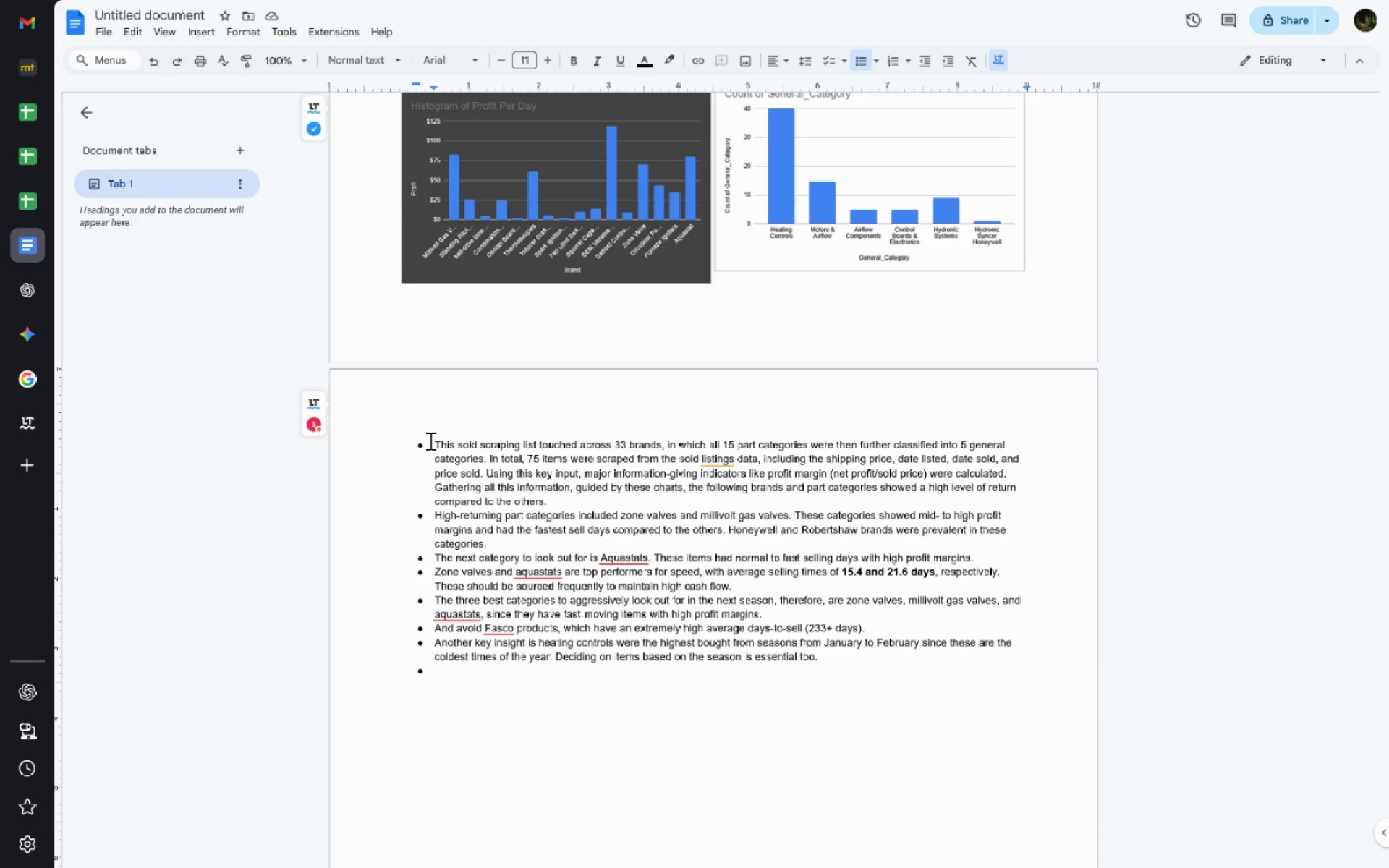 
wait(7.95)
 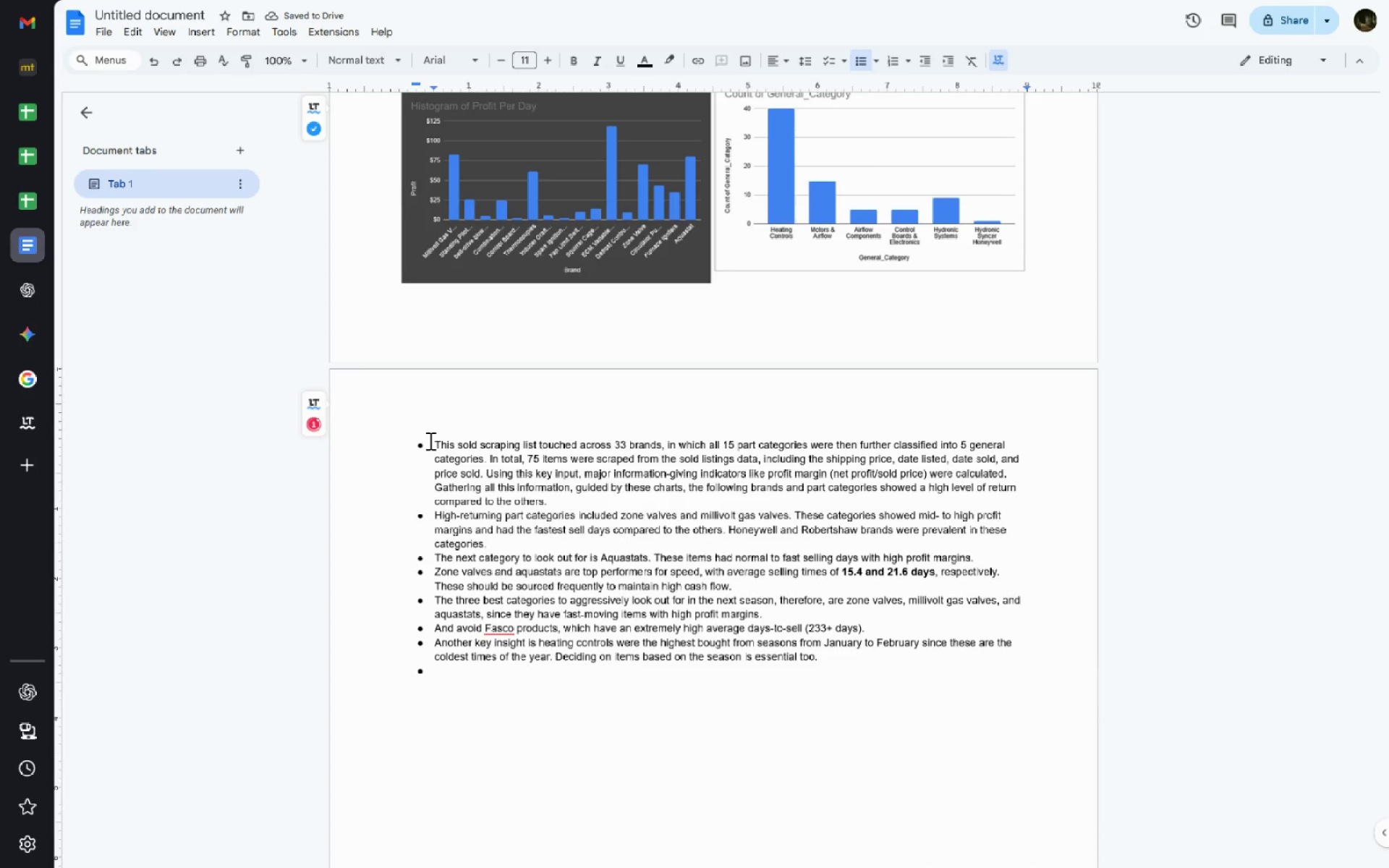 
left_click([28, 422])
 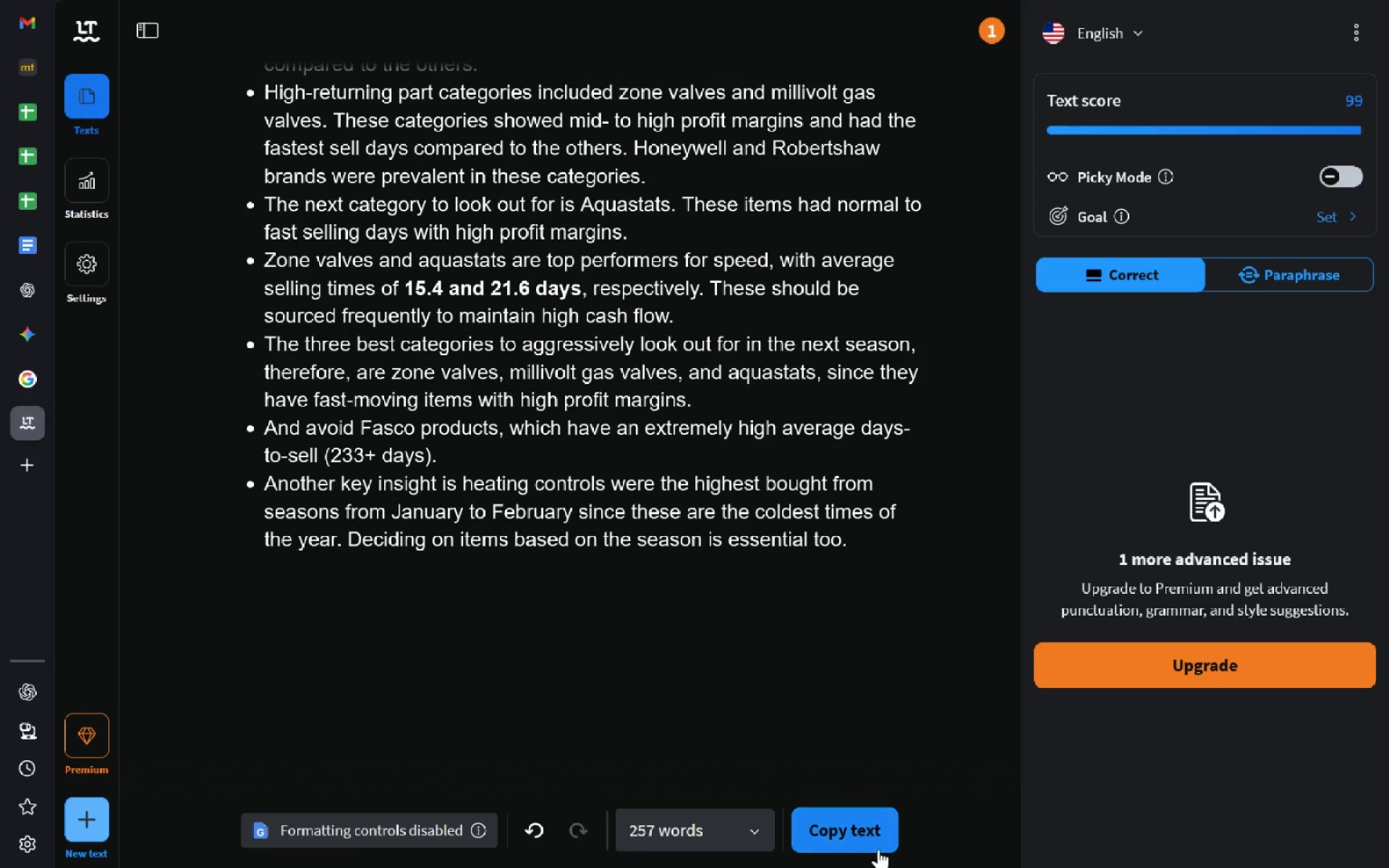 
left_click([878, 849])
 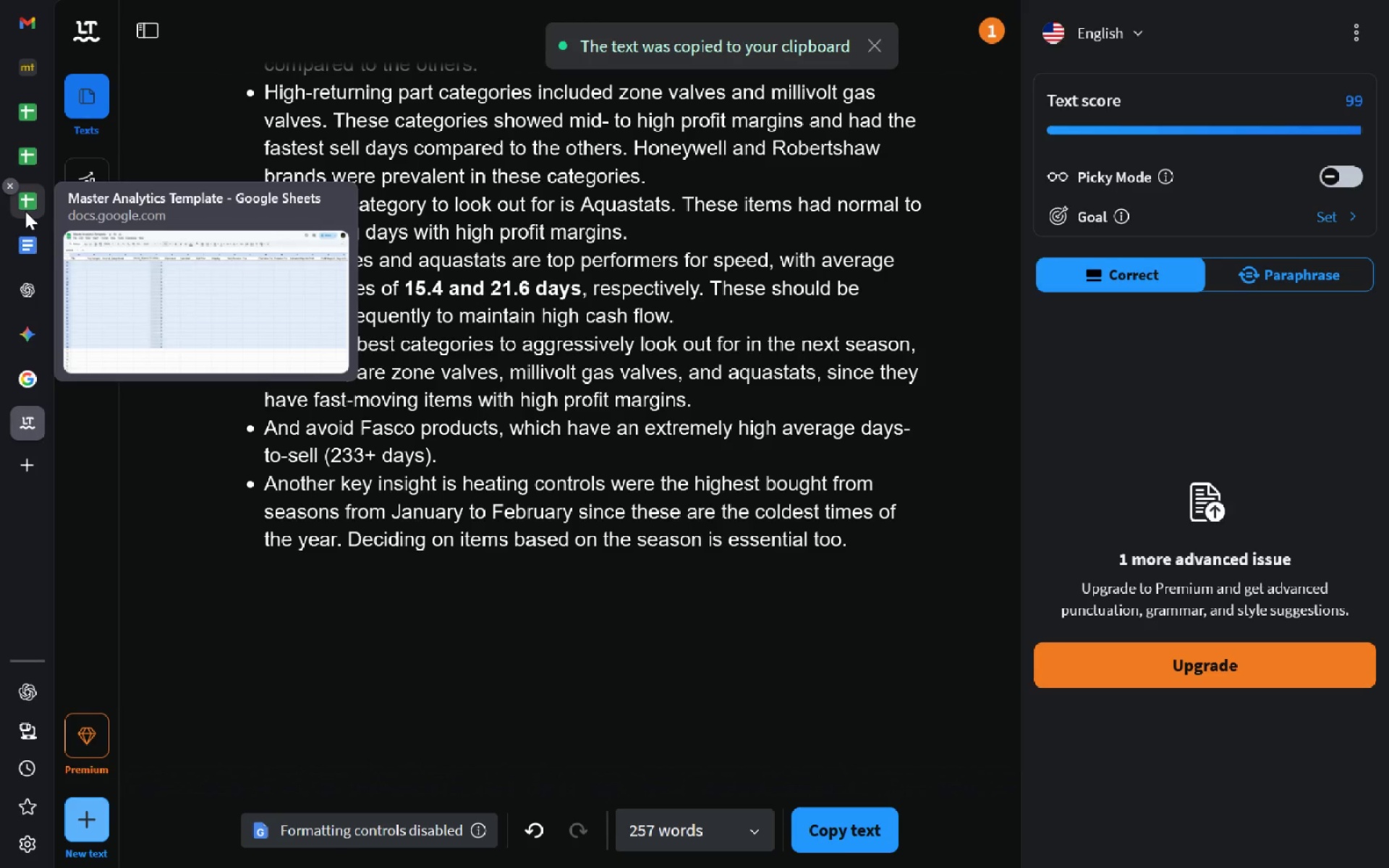 
left_click([33, 239])
 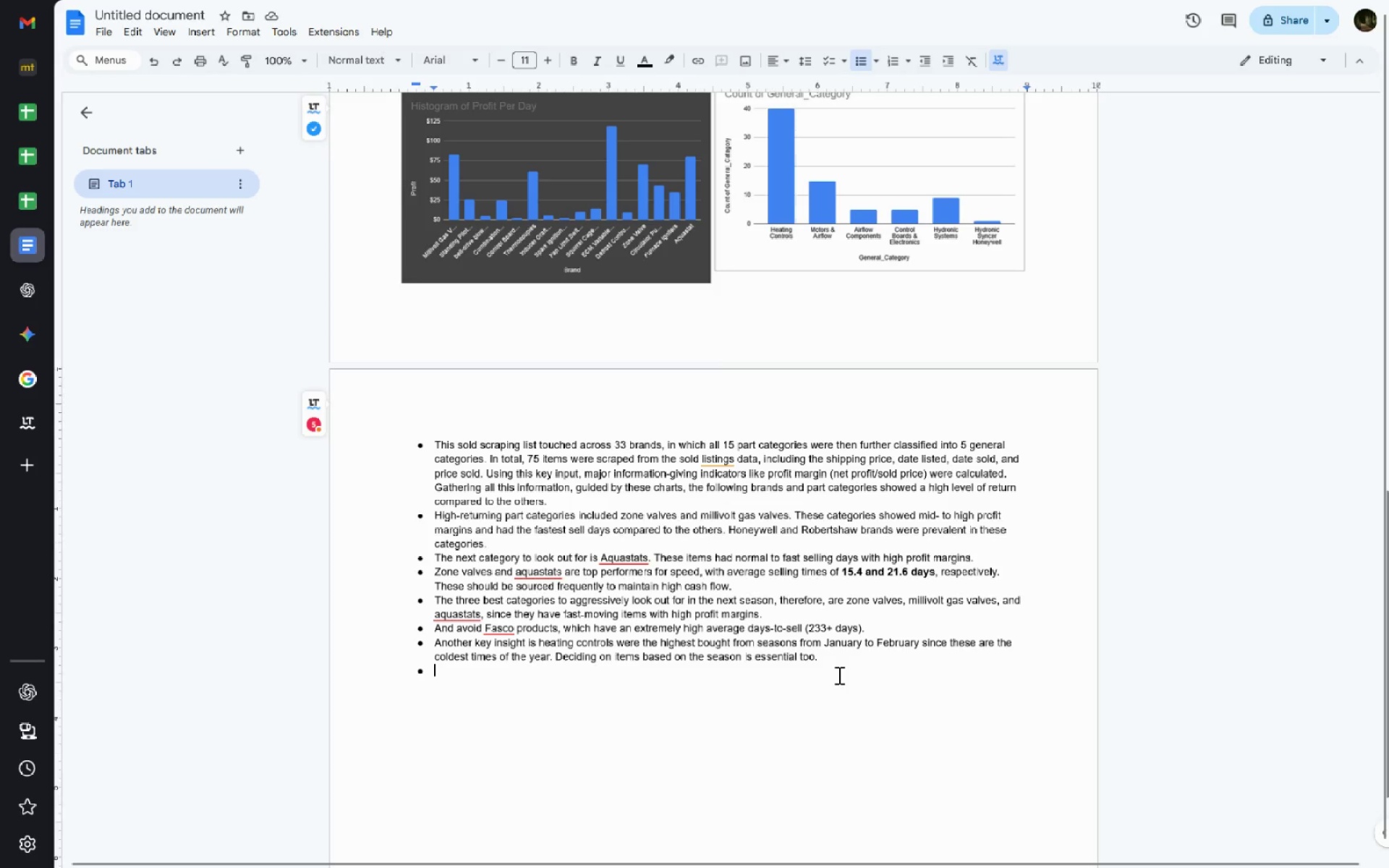 
left_click_drag(start_coordinate=[819, 658], to_coordinate=[432, 420])
 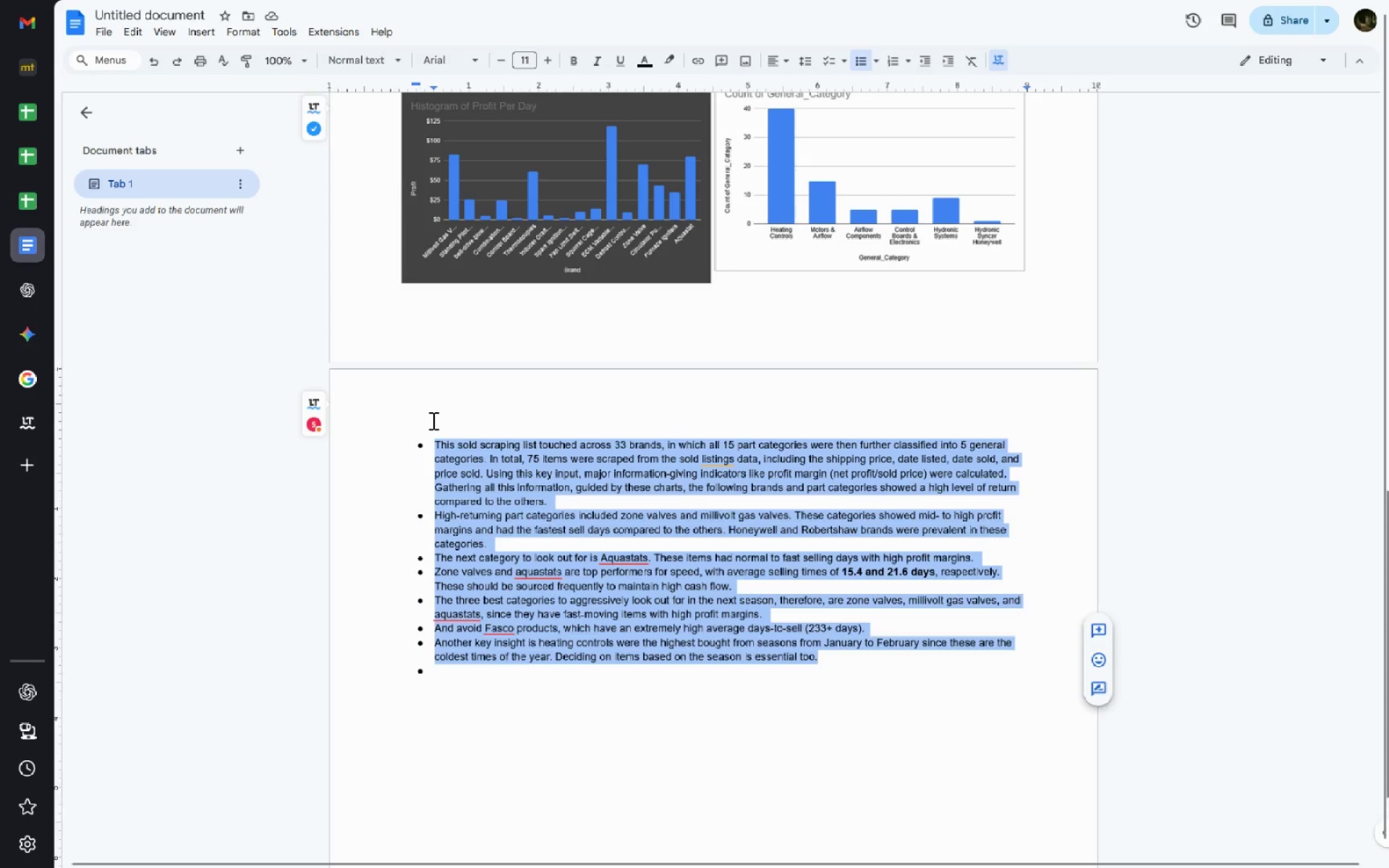 
key(Control+V)
 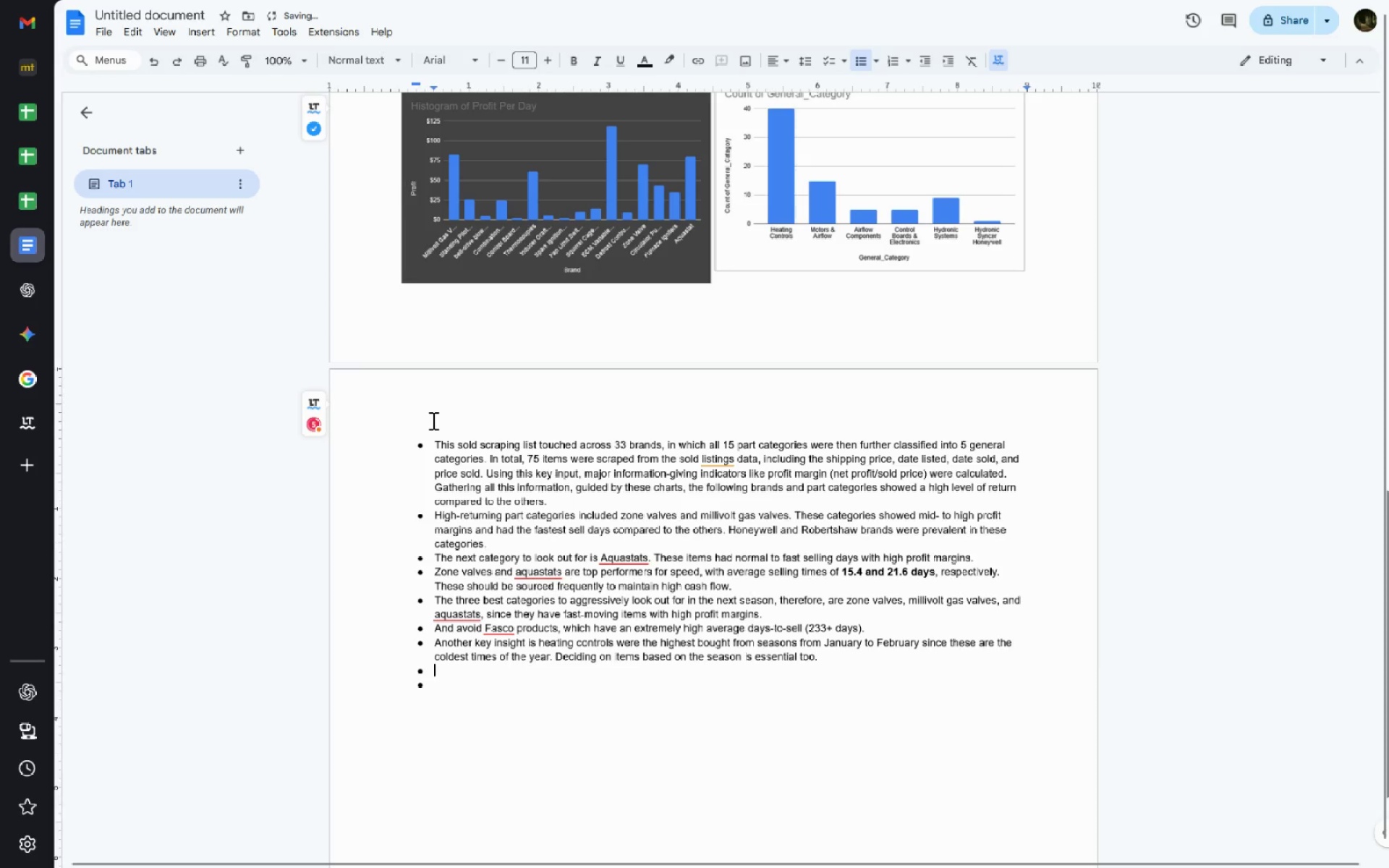 
key(Delete)
 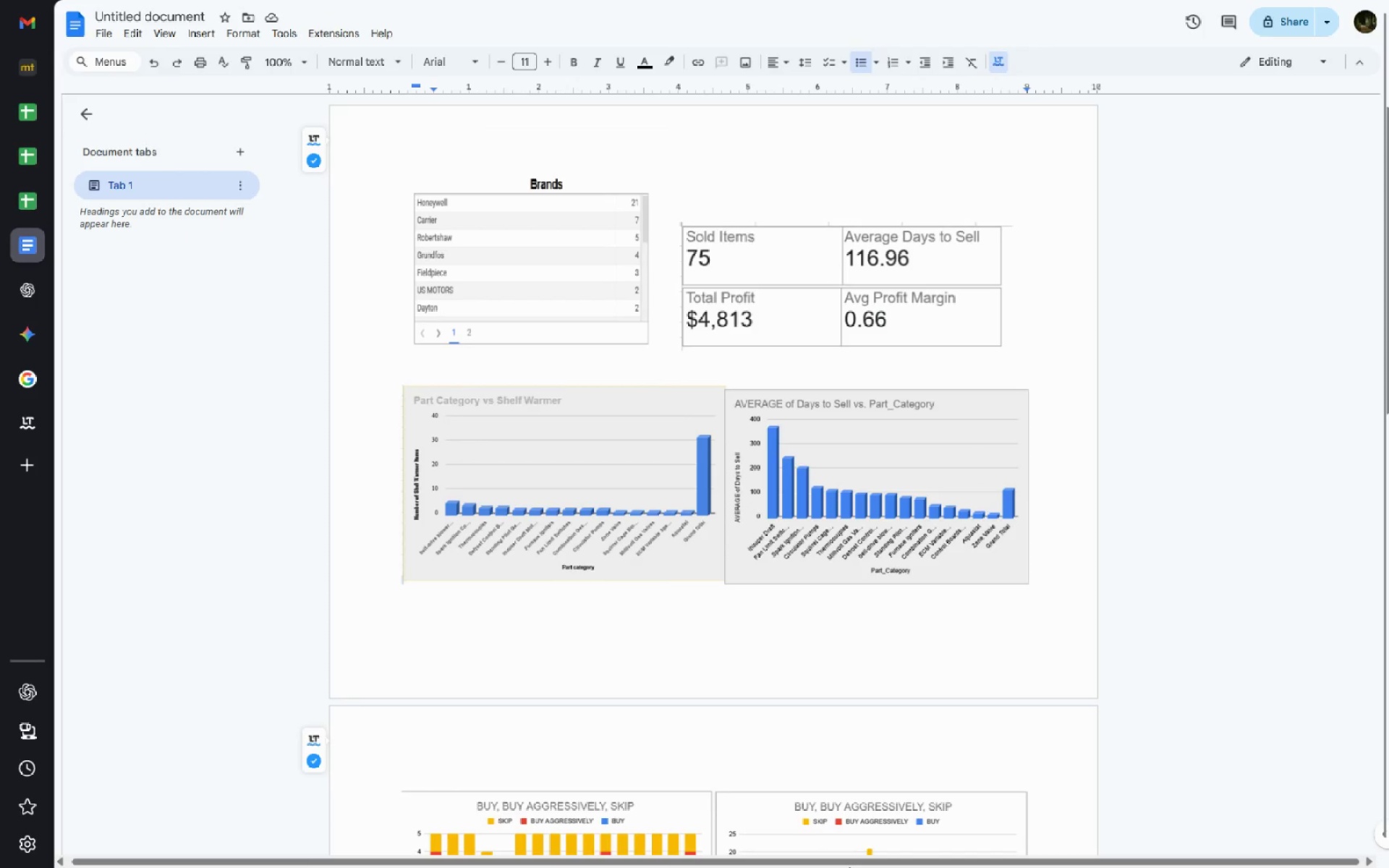 
wait(7.86)
 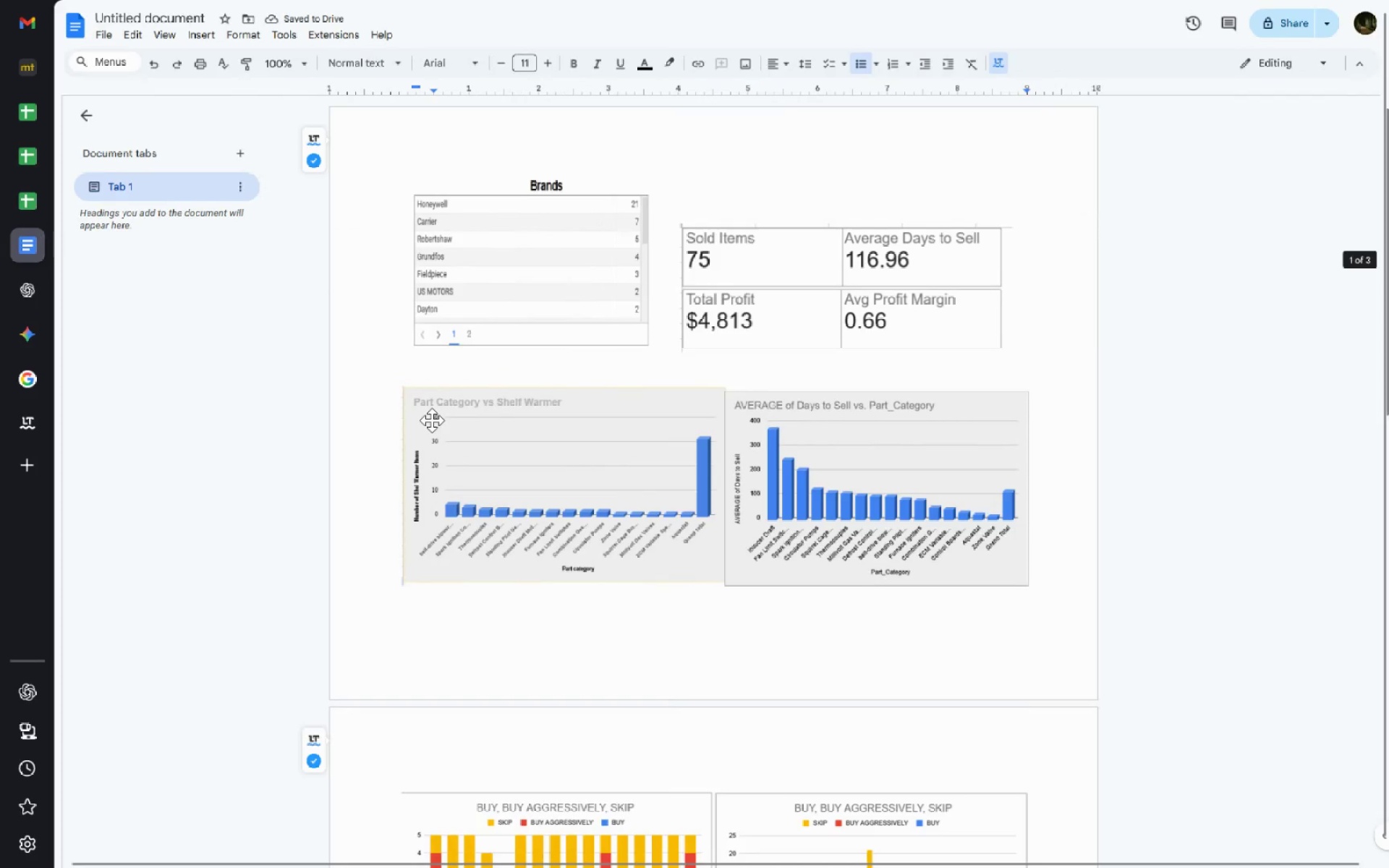 
key(Alt+Tab)